 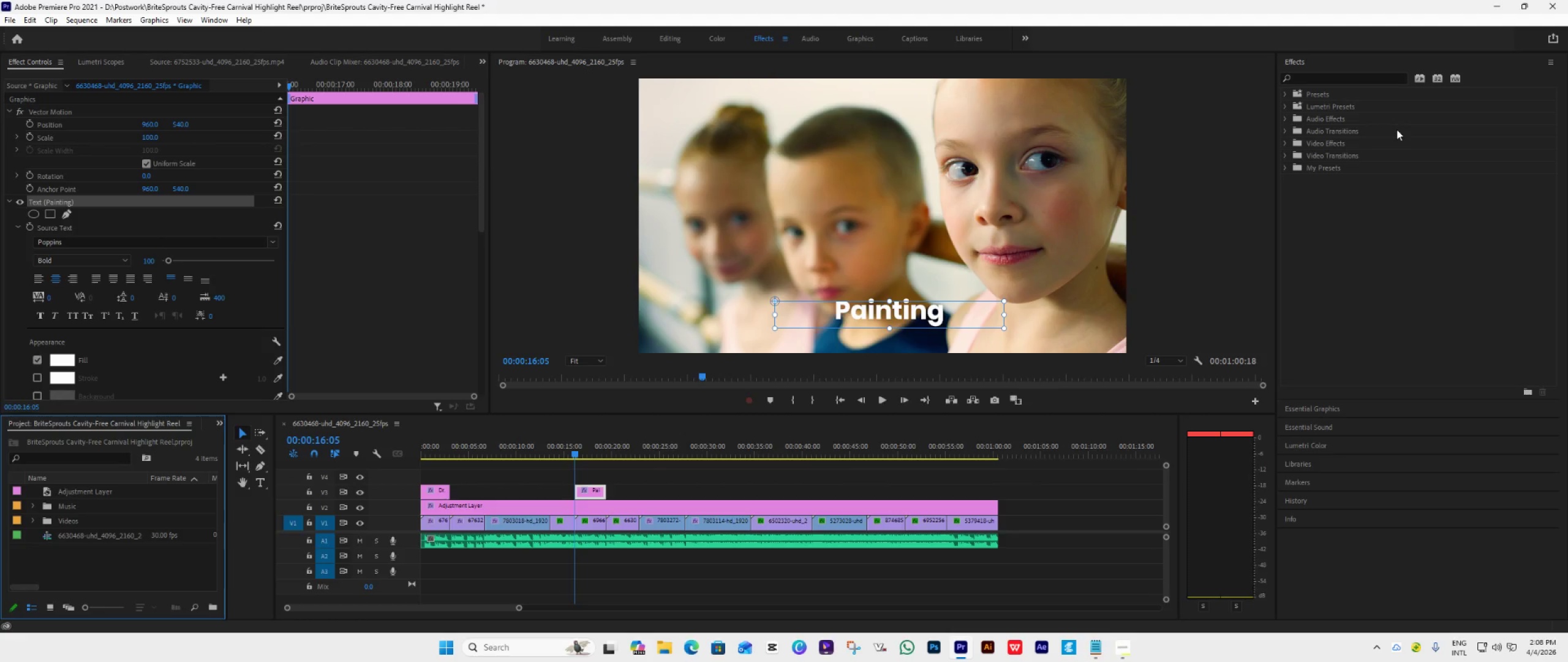 
key(Space)
 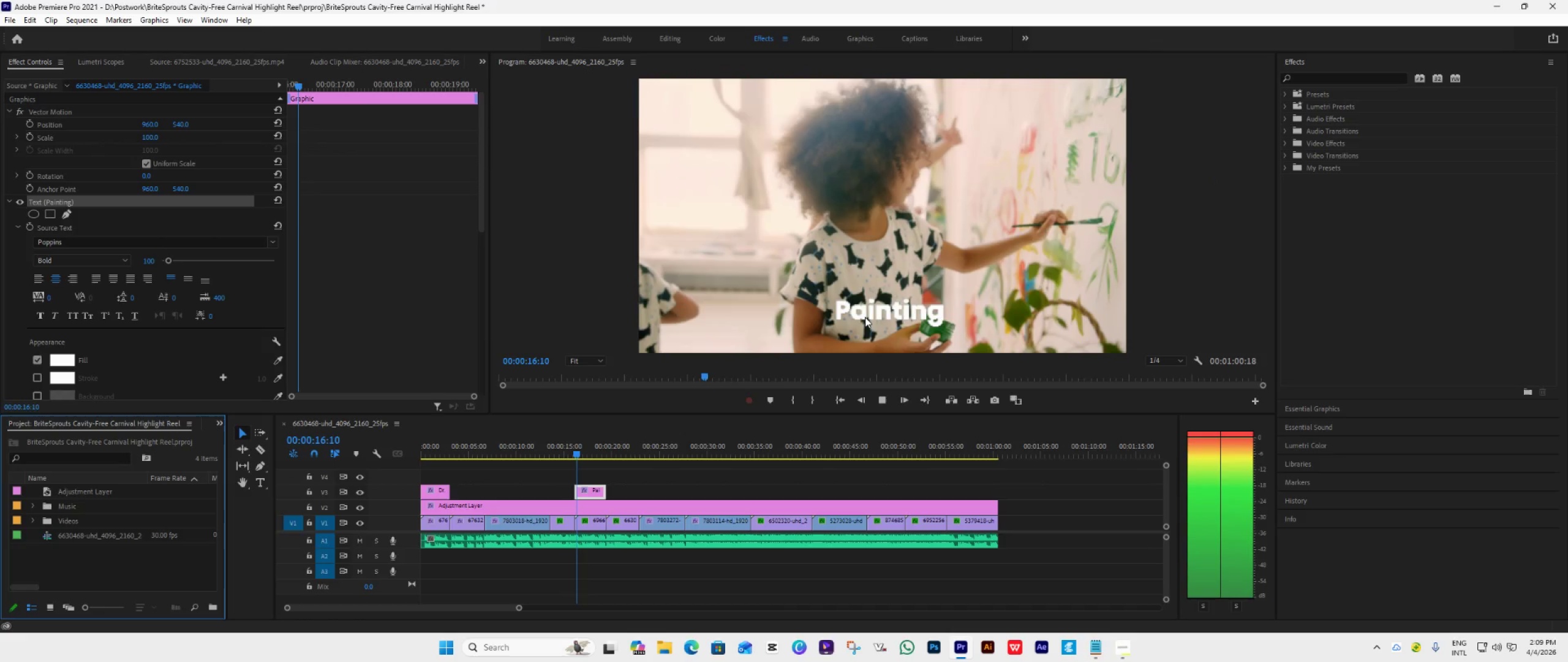 
key(Space)
 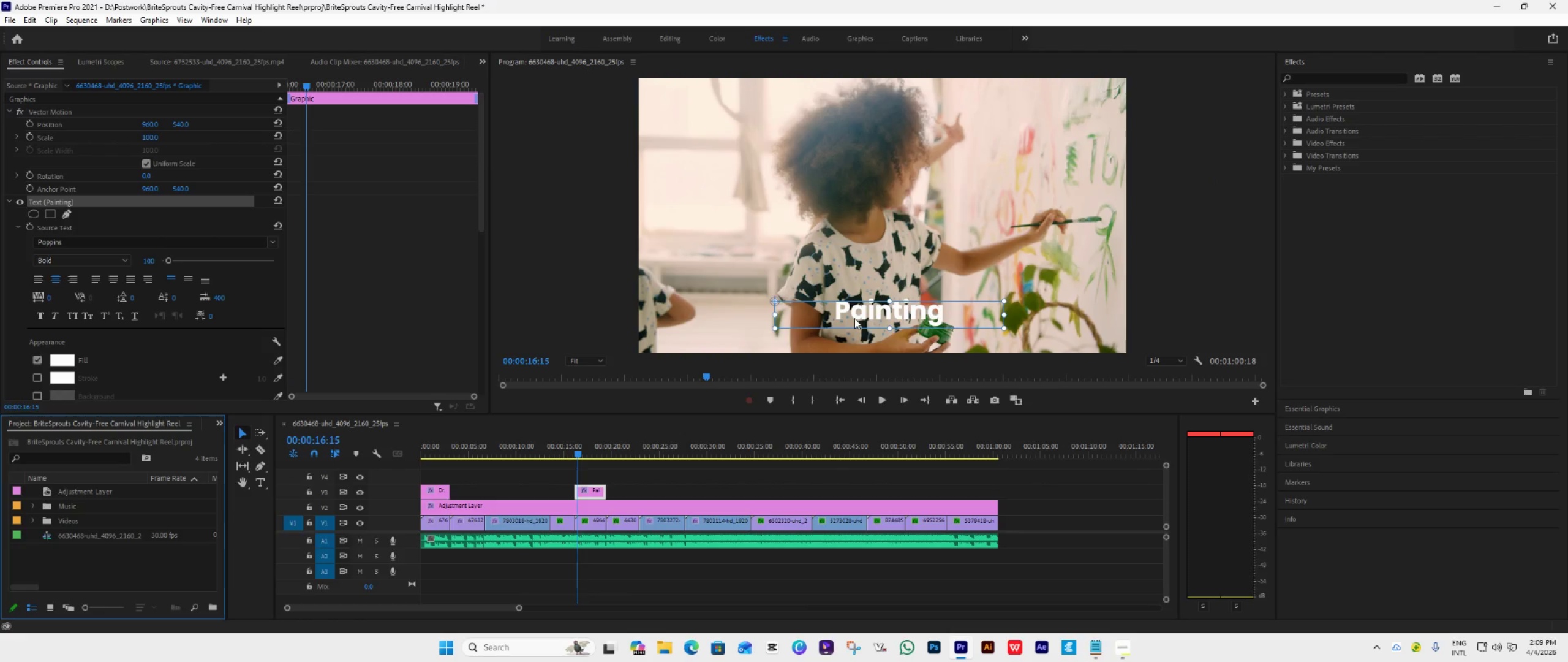 
double_click([854, 318])
 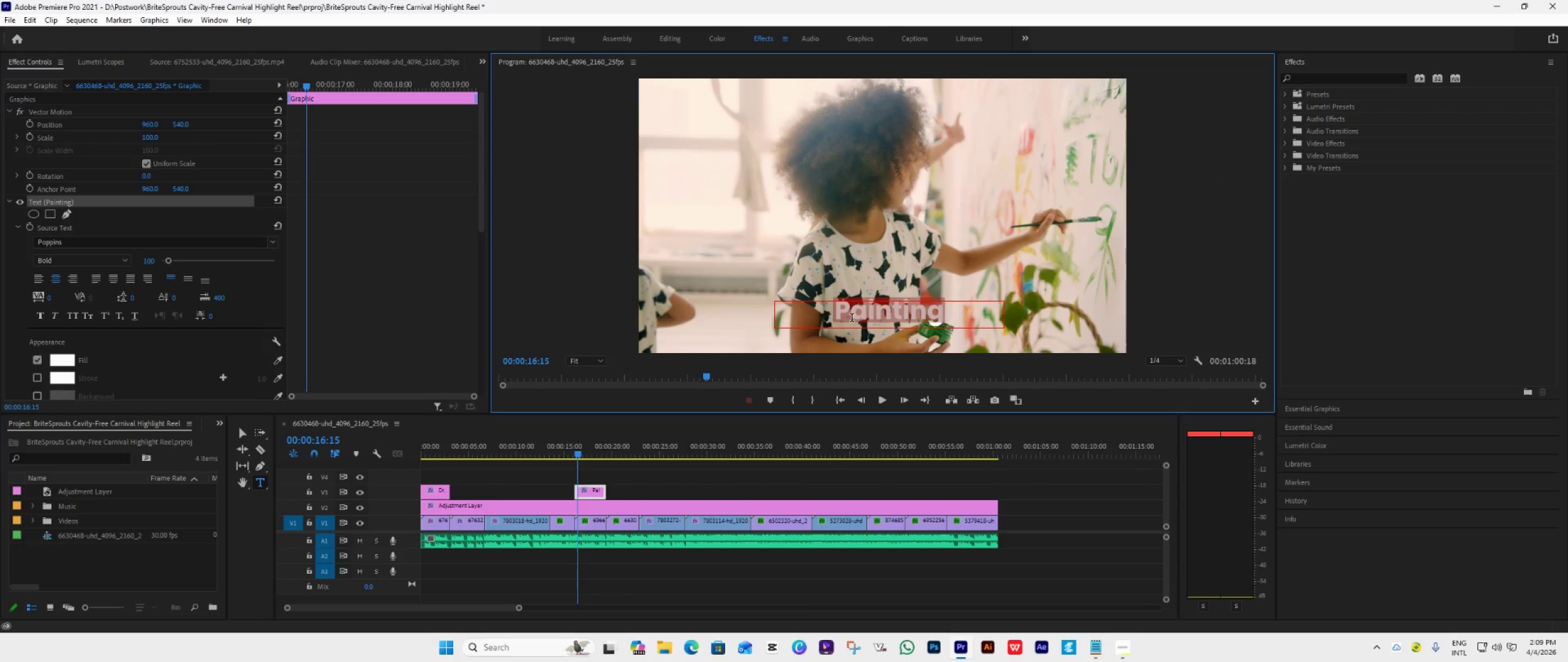 
left_click([851, 319])
 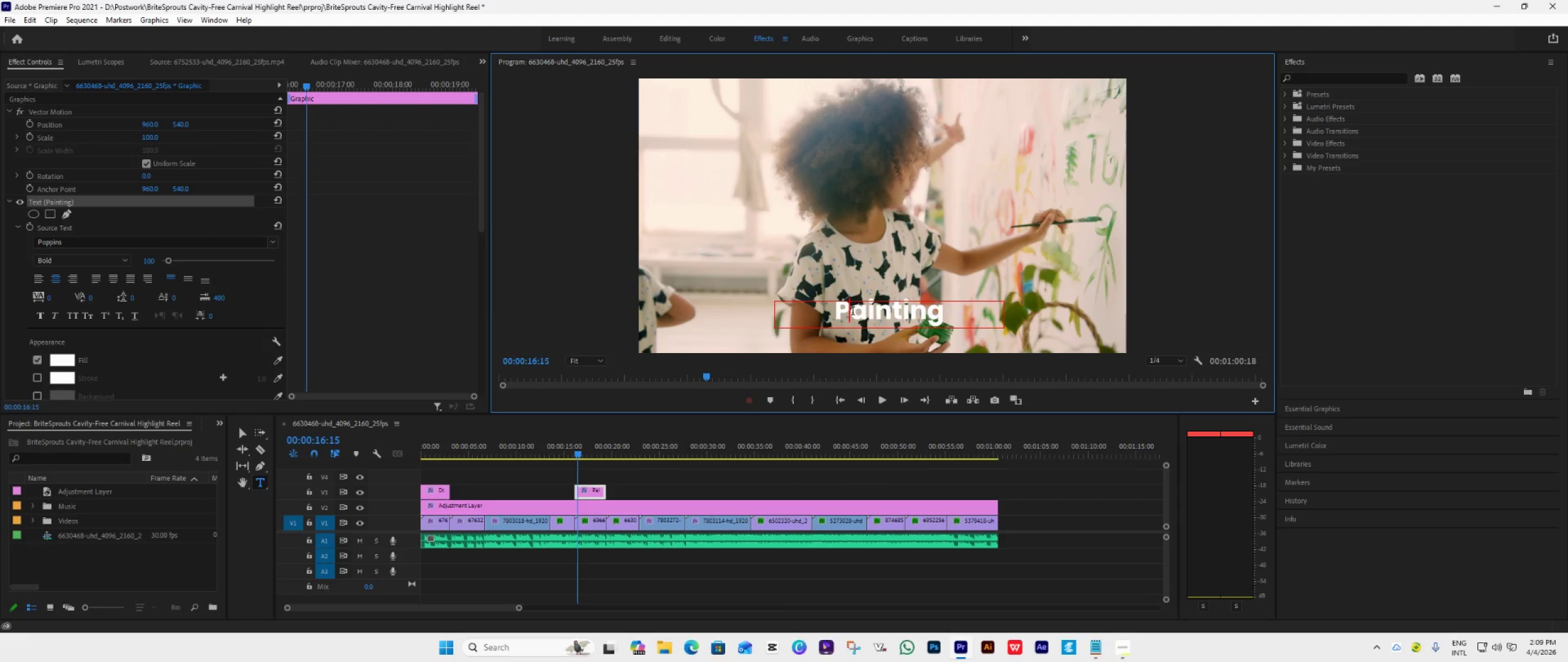 
left_click_drag(start_coordinate=[851, 312], to_coordinate=[829, 313])
 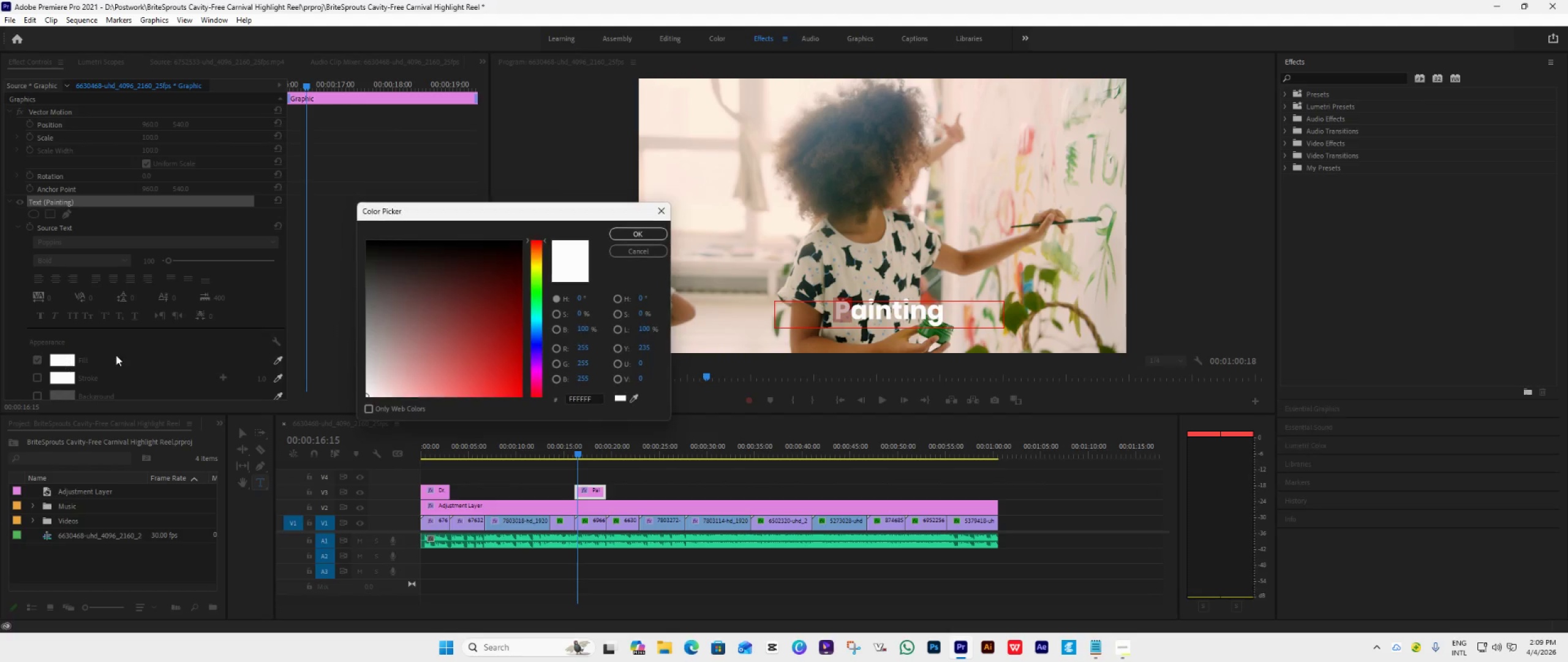 
left_click_drag(start_coordinate=[469, 344], to_coordinate=[578, 422])
 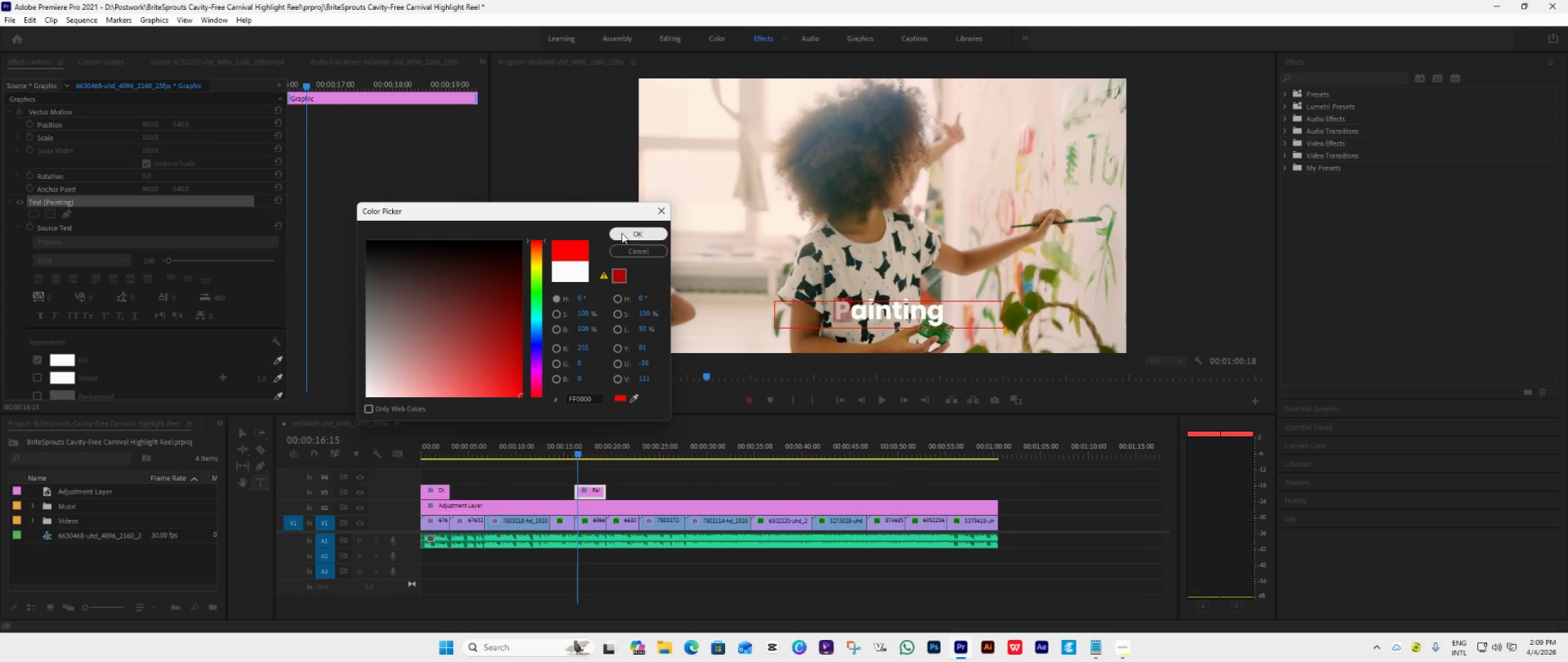 
left_click([623, 232])
 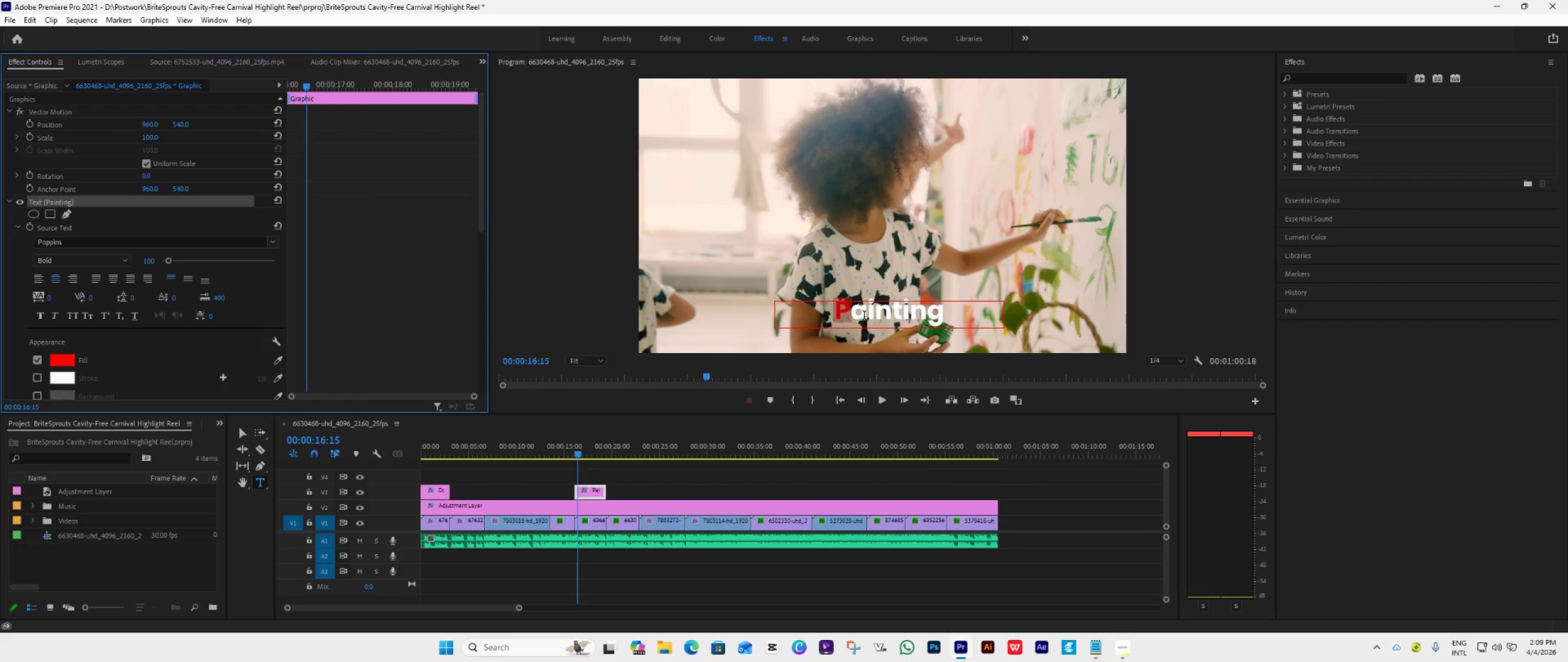 
left_click_drag(start_coordinate=[867, 313], to_coordinate=[854, 321])
 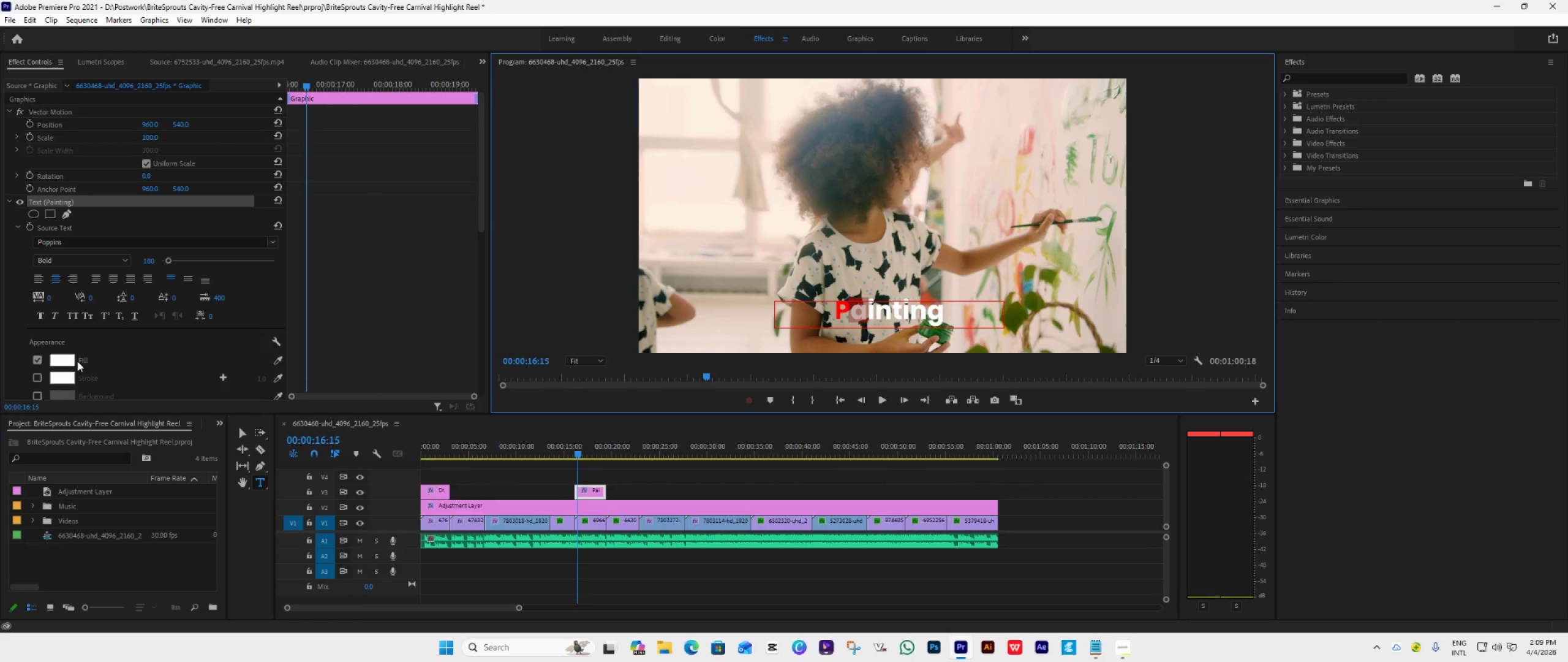 
left_click([62, 358])
 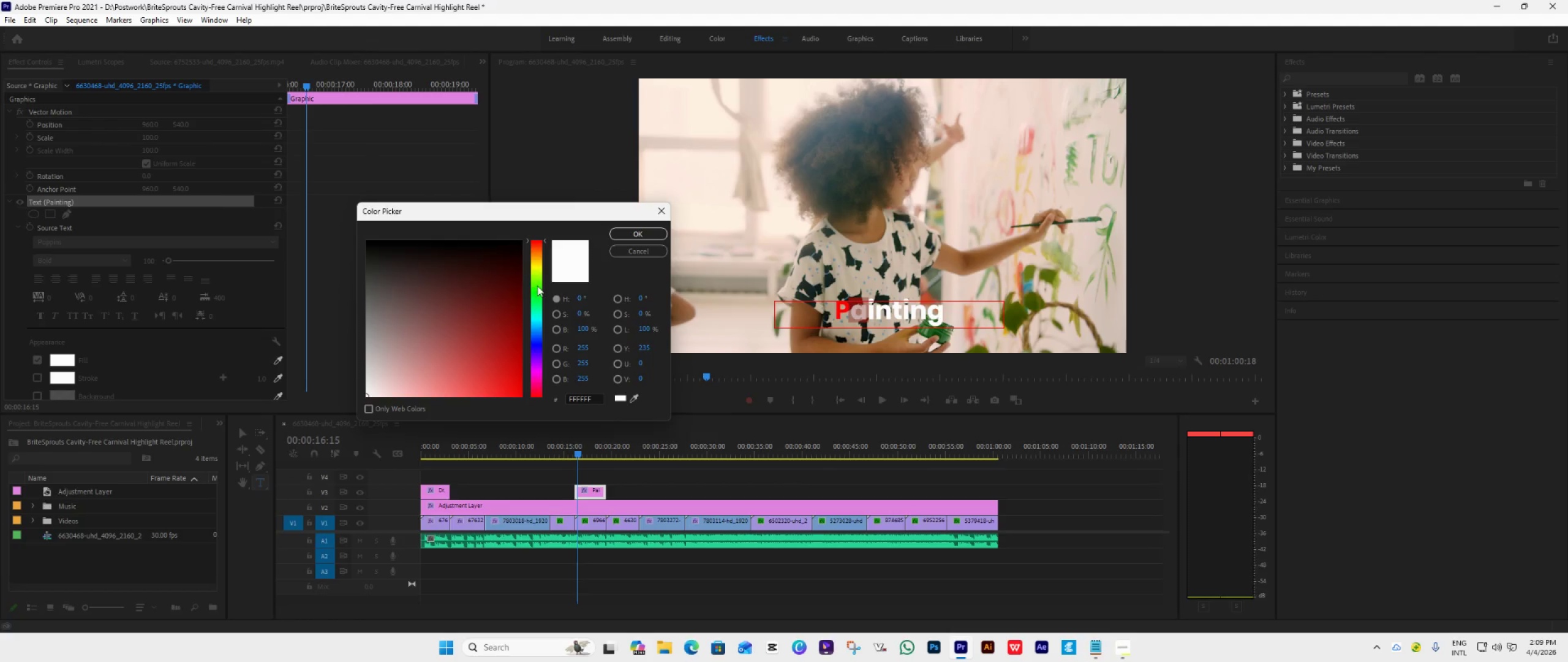 
left_click([537, 286])
 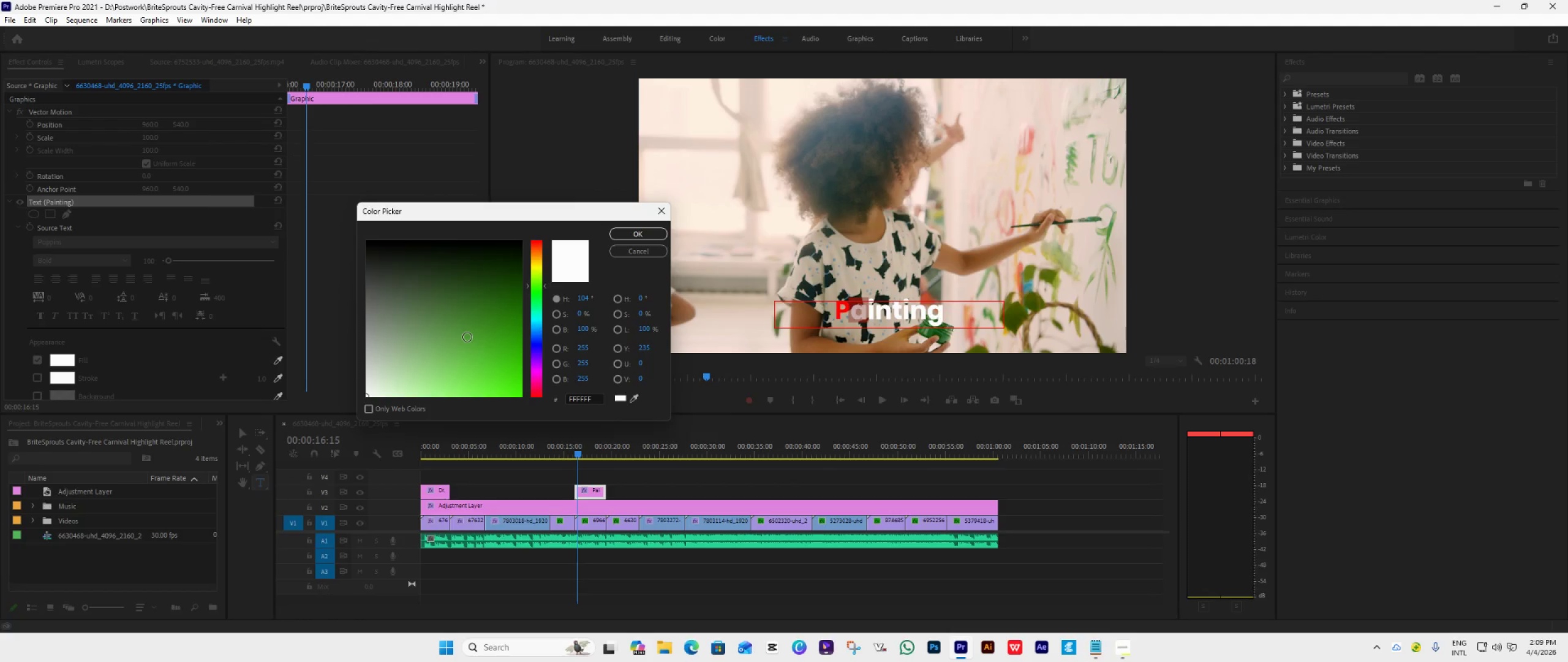 
left_click_drag(start_coordinate=[467, 338], to_coordinate=[559, 446])
 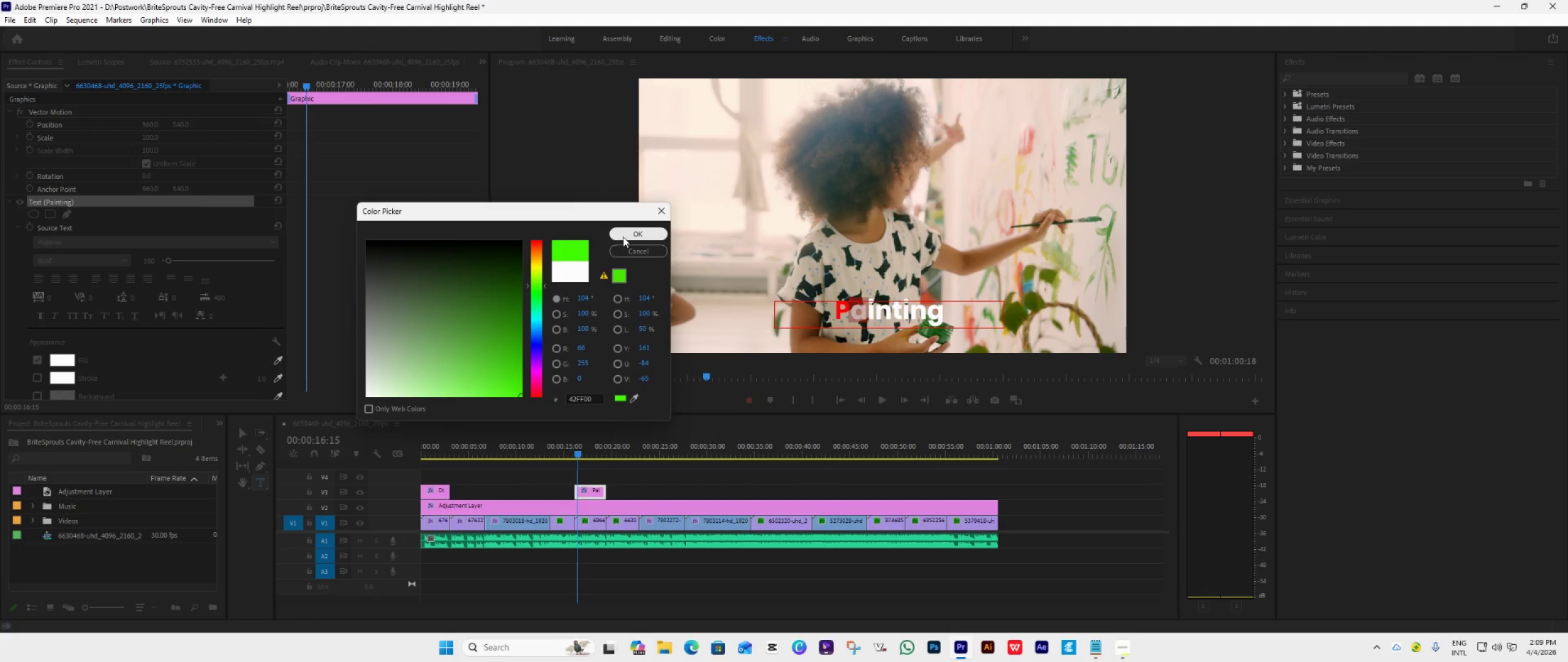 
left_click([623, 237])
 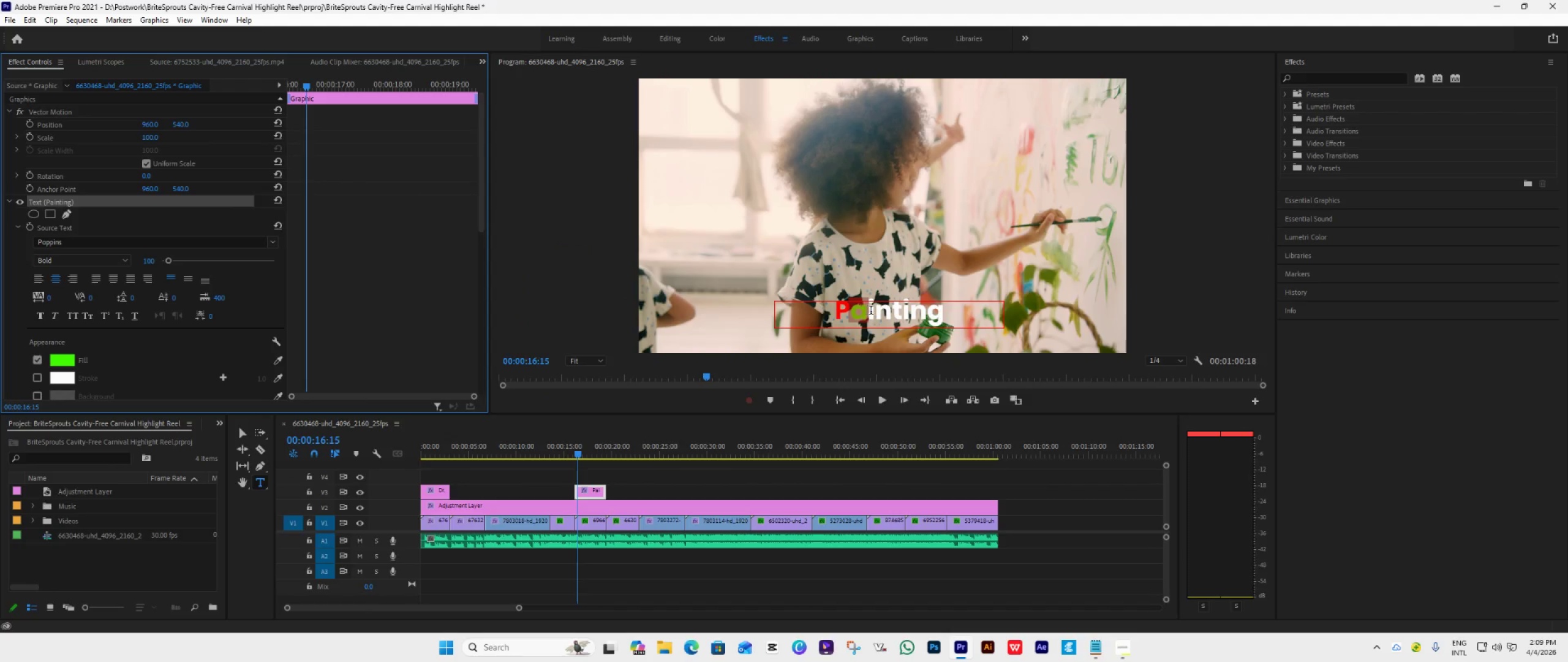 
left_click_drag(start_coordinate=[875, 313], to_coordinate=[871, 318])
 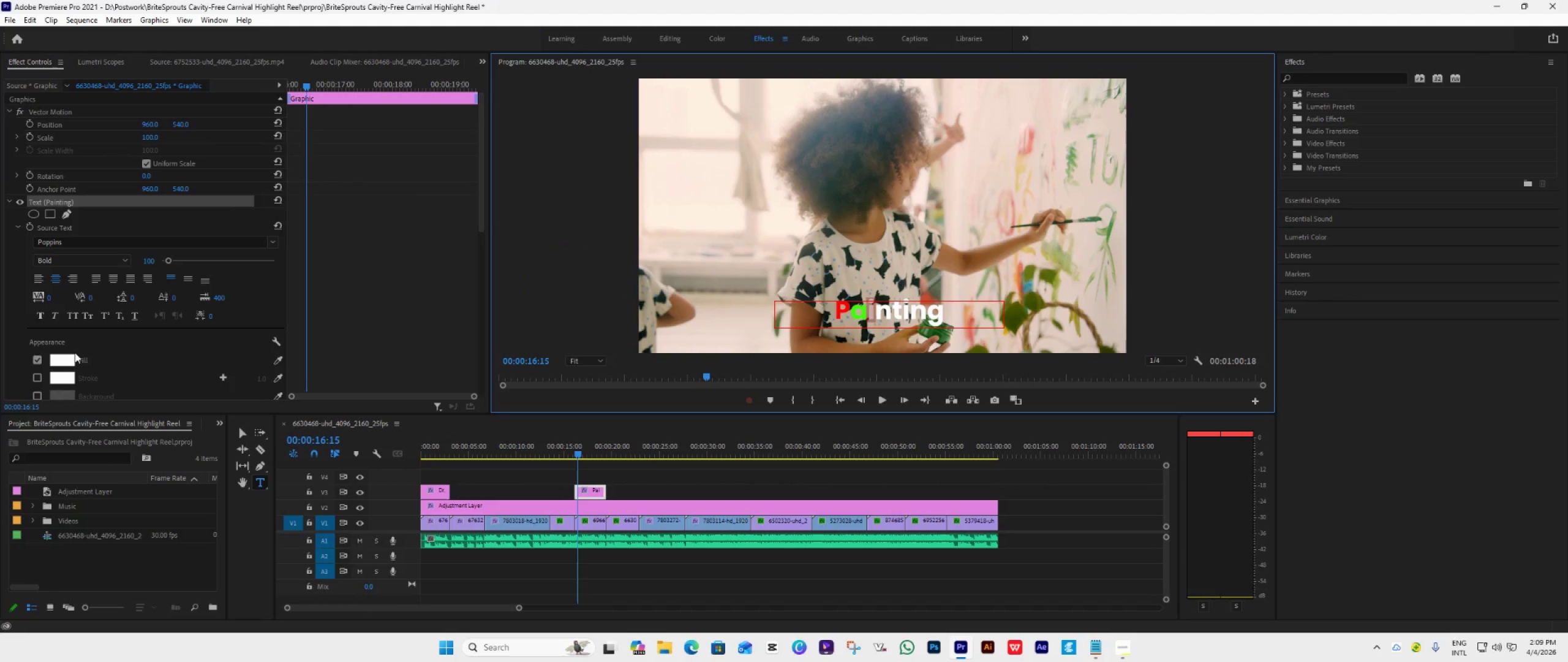 
left_click([59, 359])
 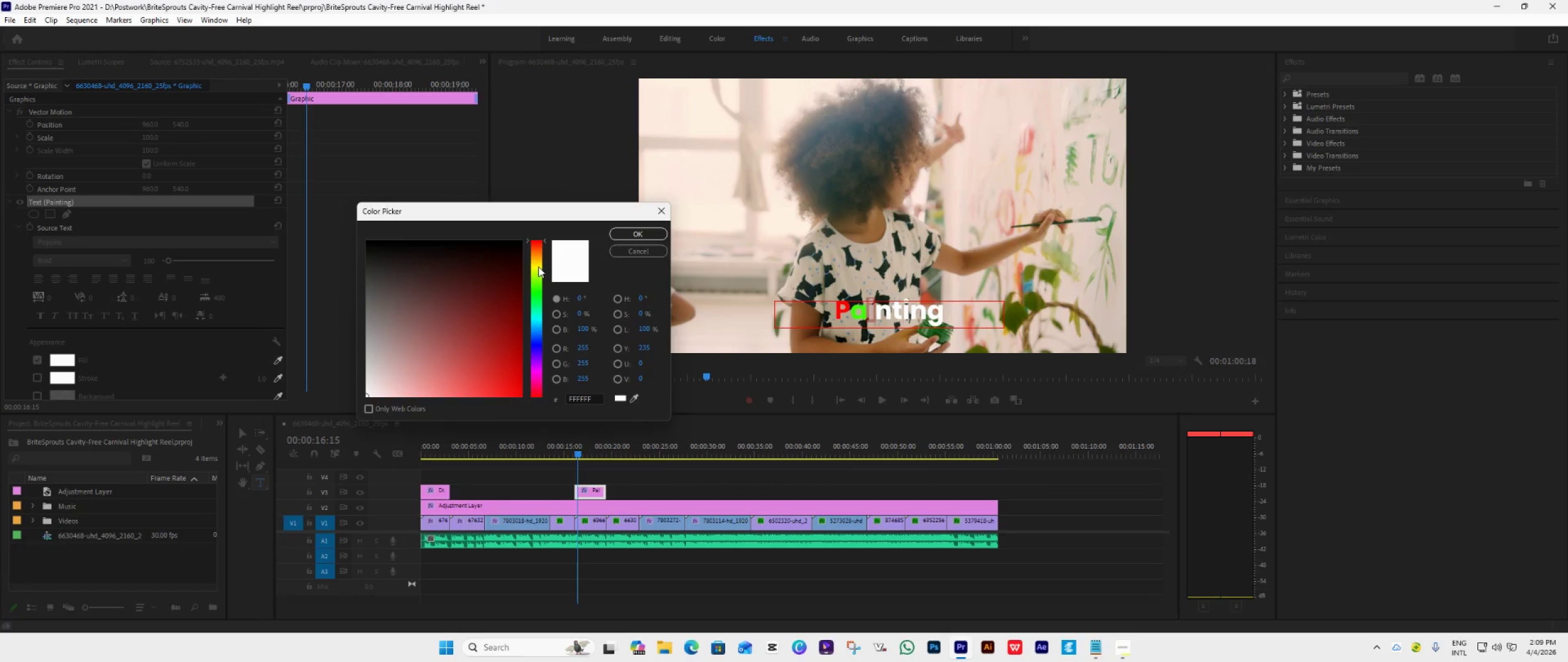 
left_click_drag(start_coordinate=[446, 333], to_coordinate=[619, 432])
 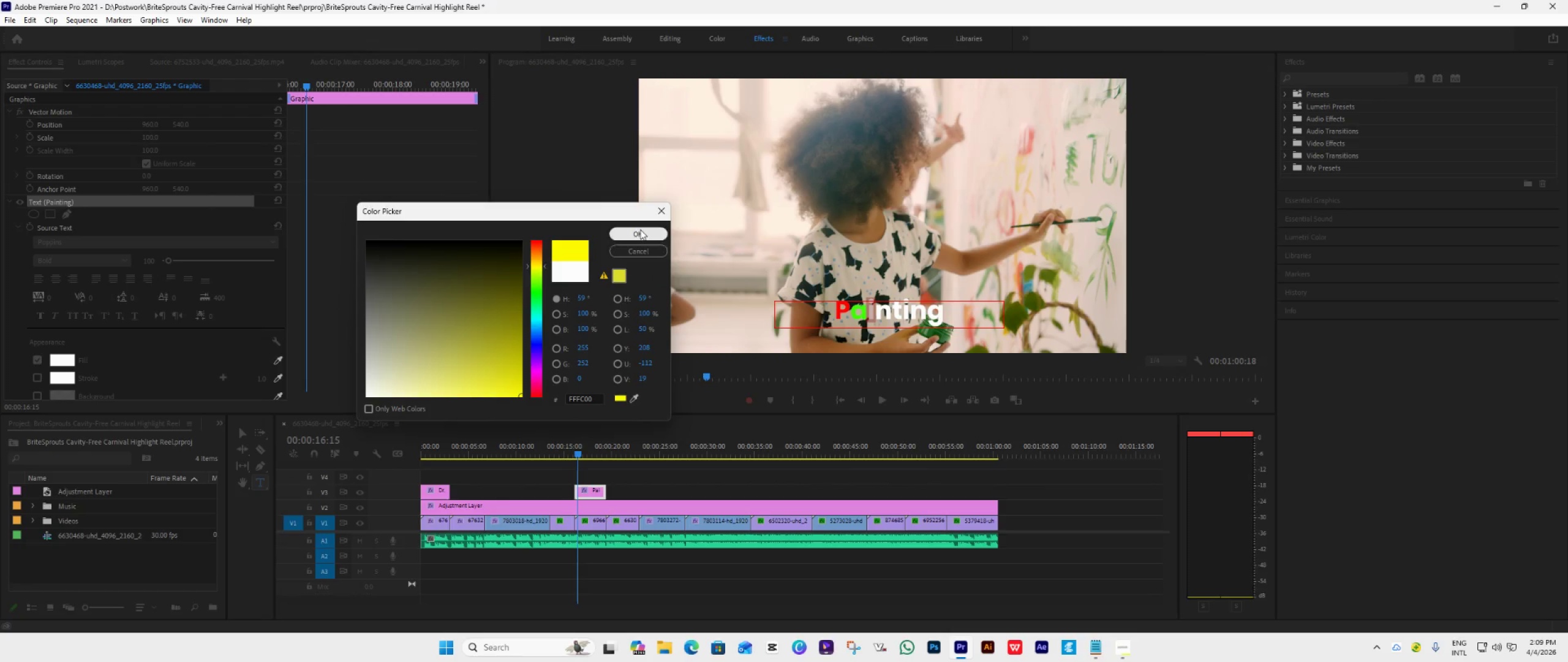 
left_click([640, 229])
 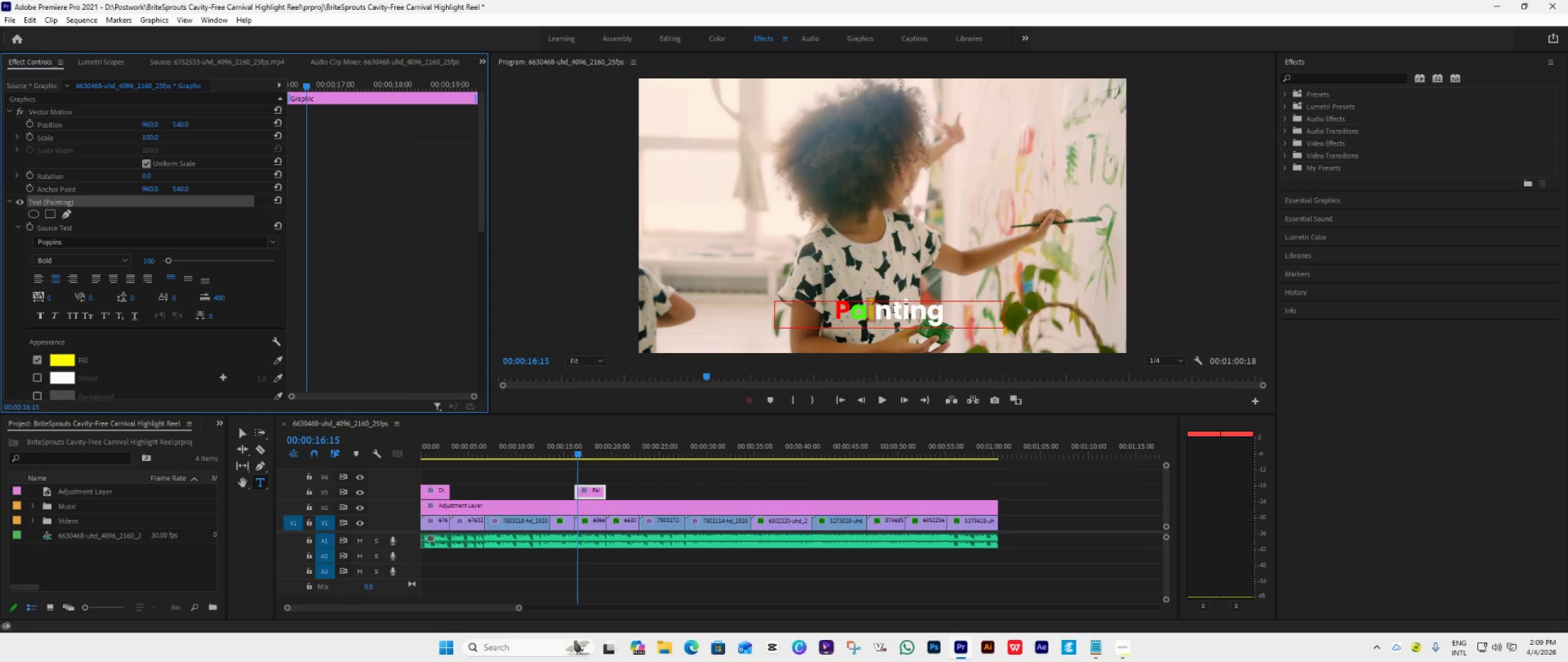 
left_click_drag(start_coordinate=[893, 310], to_coordinate=[880, 322])
 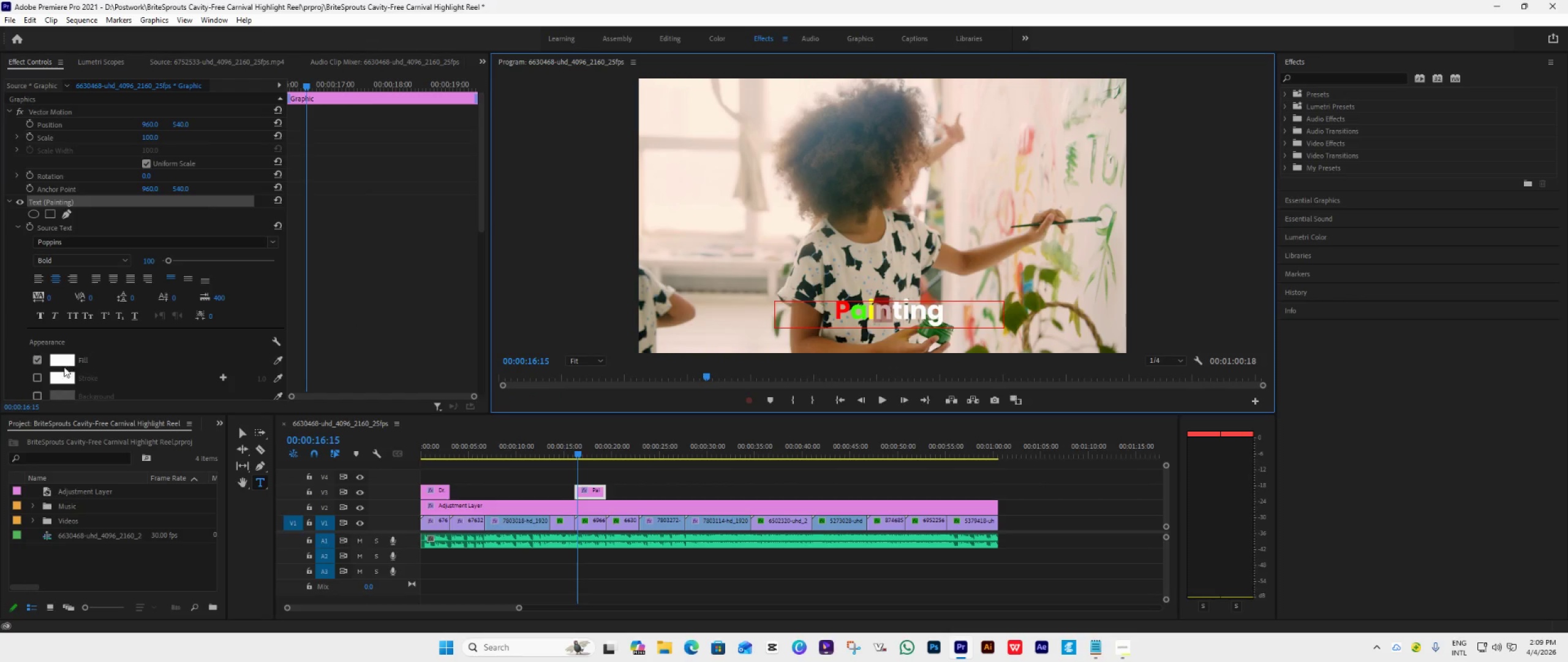 
left_click([61, 359])
 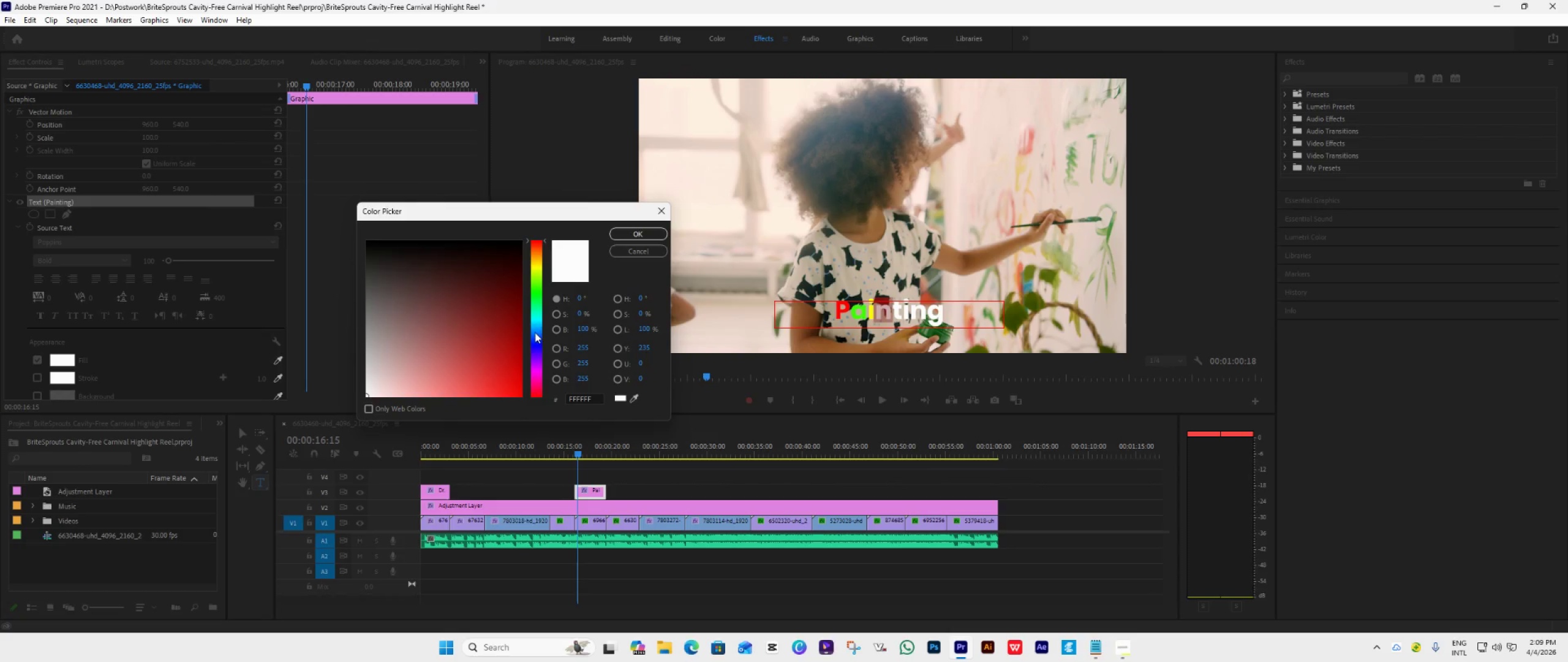 
left_click([535, 338])
 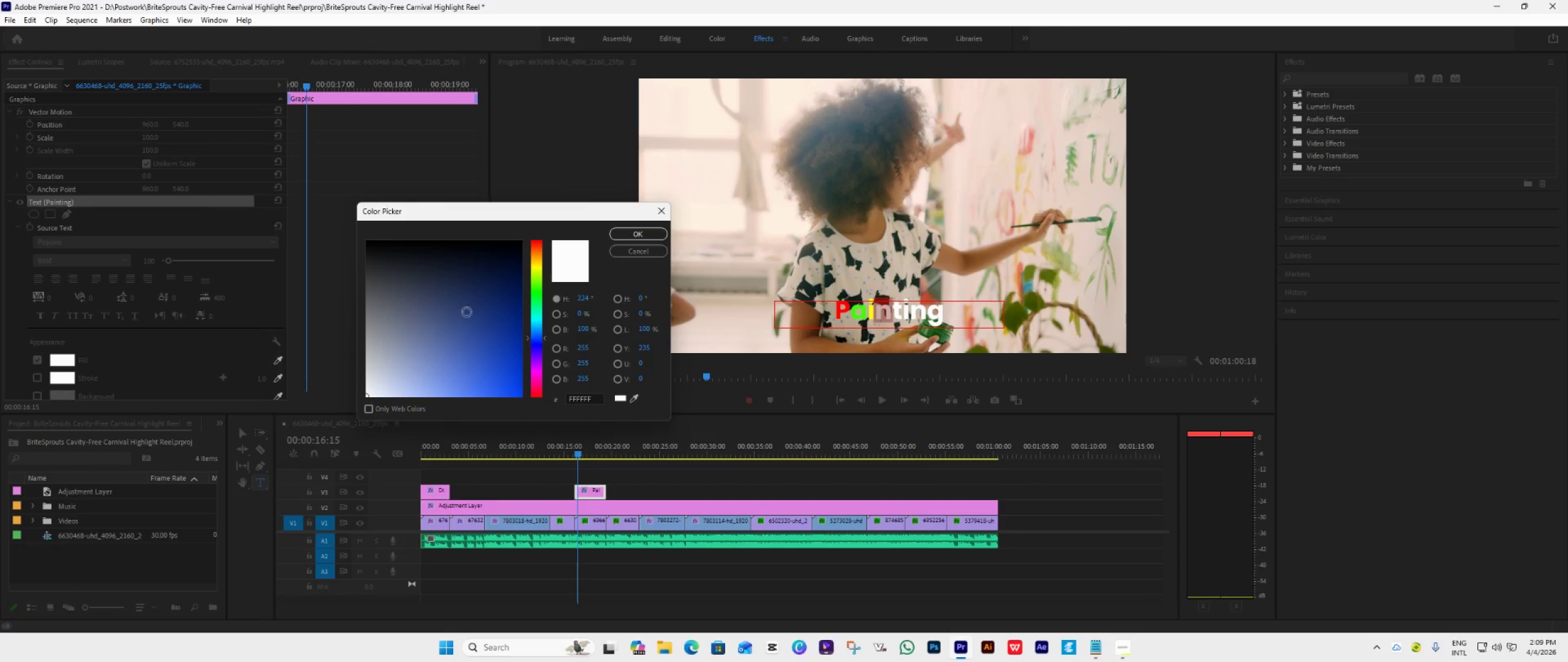 
left_click_drag(start_coordinate=[456, 310], to_coordinate=[578, 417])
 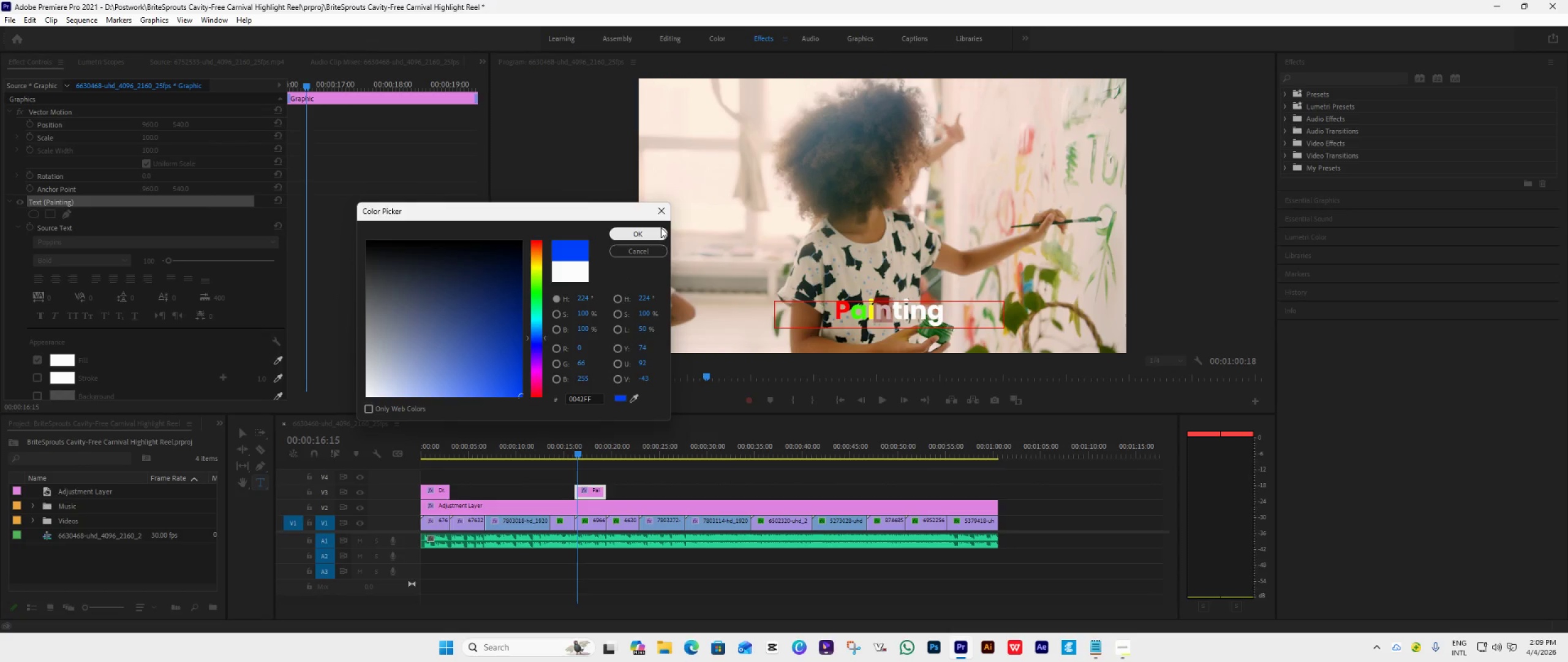 
left_click([651, 235])
 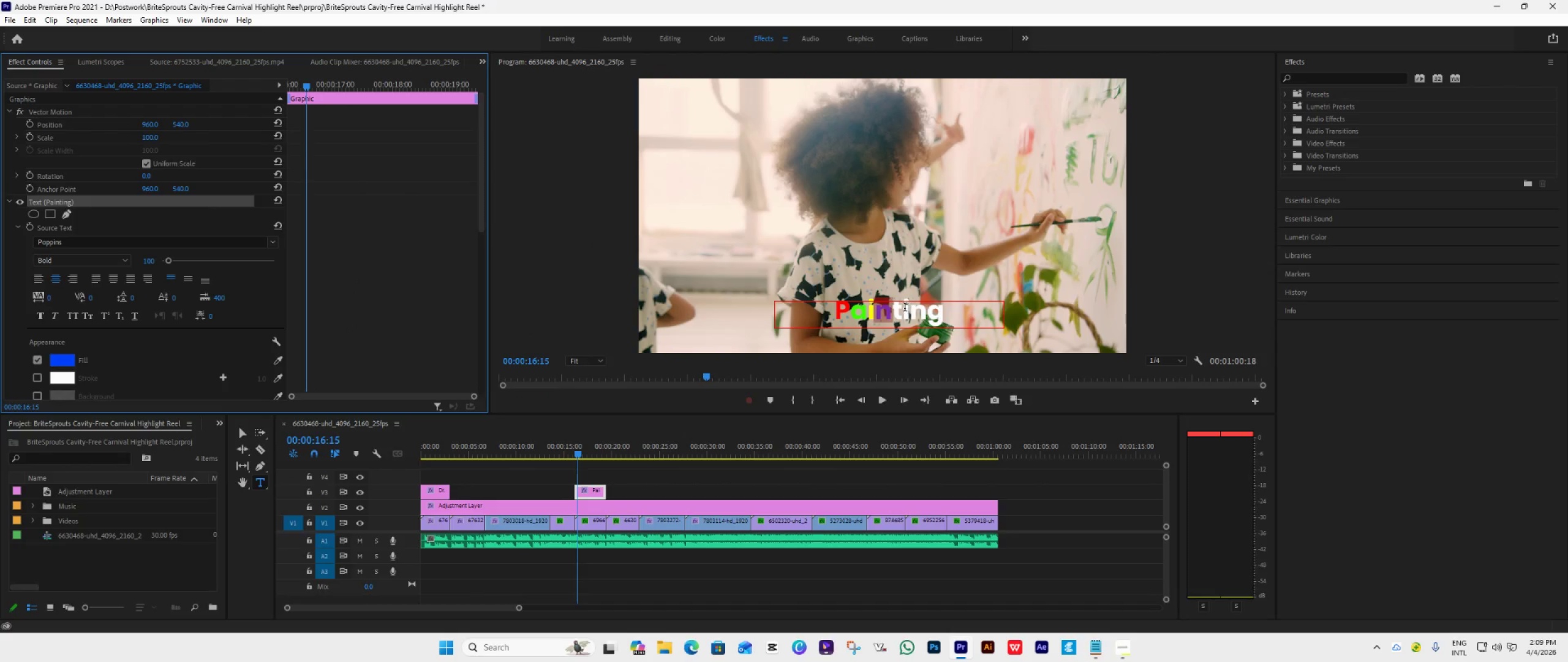 
left_click_drag(start_coordinate=[905, 308], to_coordinate=[894, 314])
 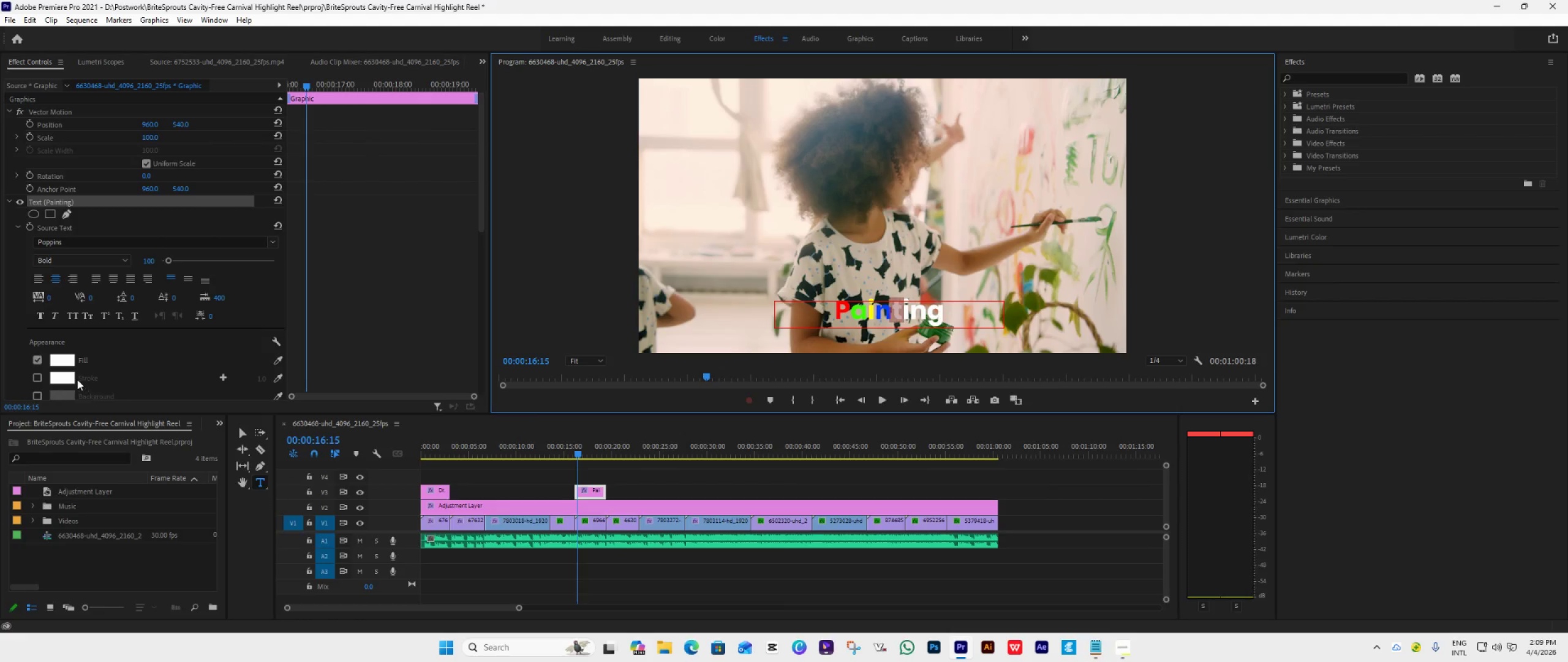 
left_click([66, 362])
 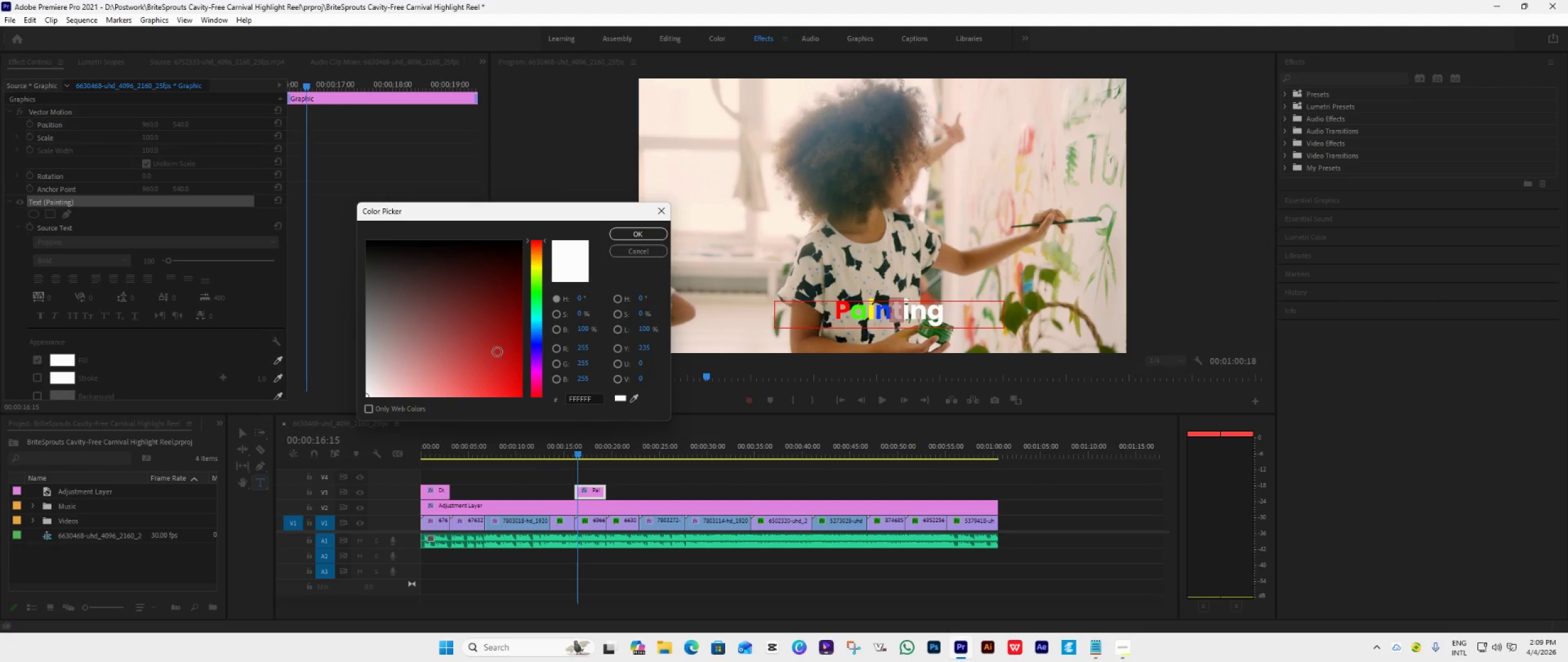 
left_click_drag(start_coordinate=[469, 365], to_coordinate=[216, 443])
 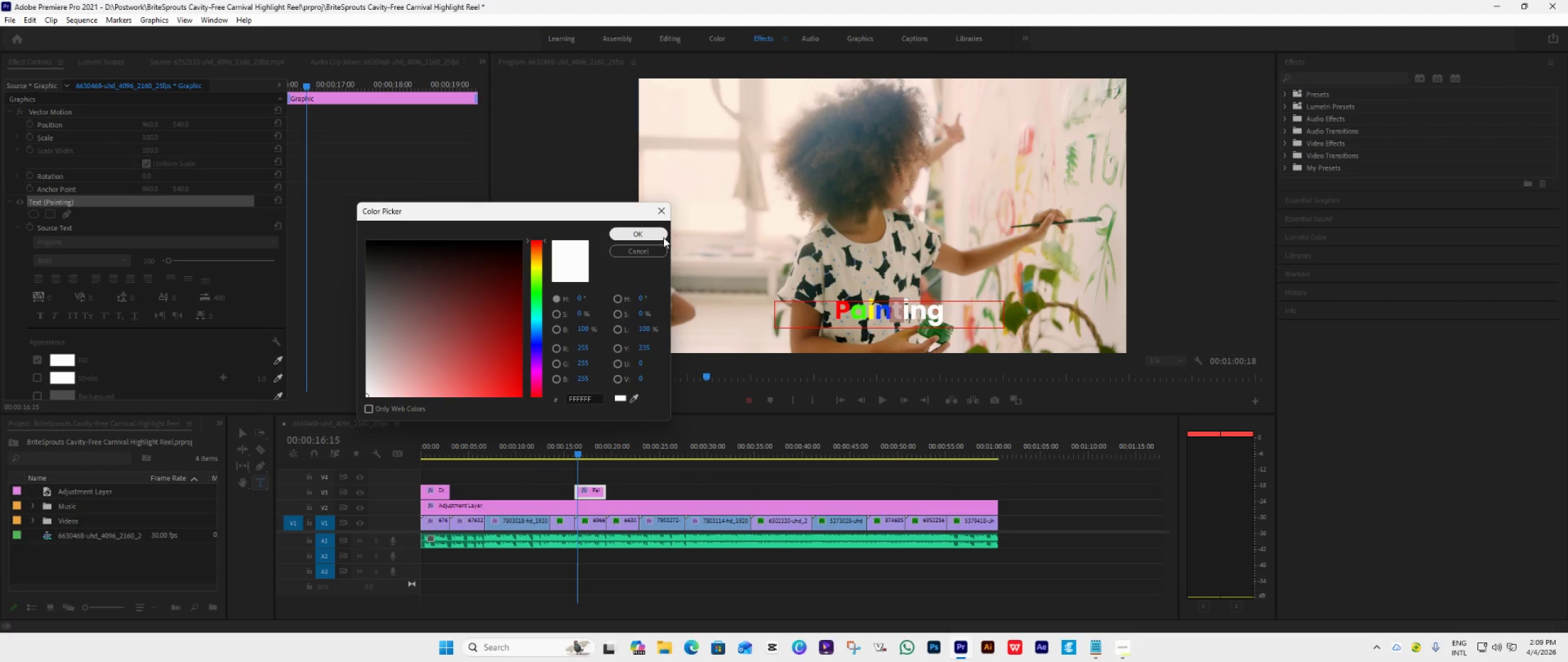 
left_click([660, 232])
 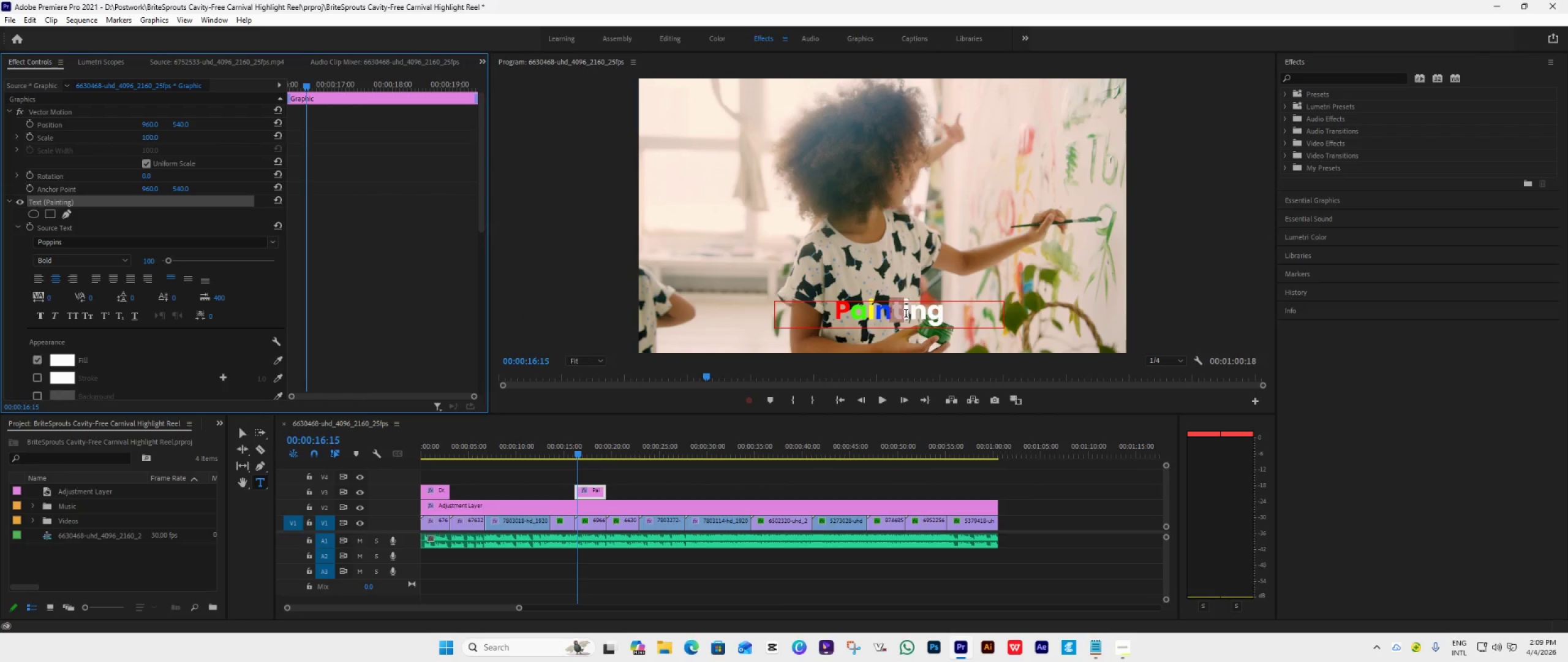 
left_click_drag(start_coordinate=[908, 310], to_coordinate=[903, 314])
 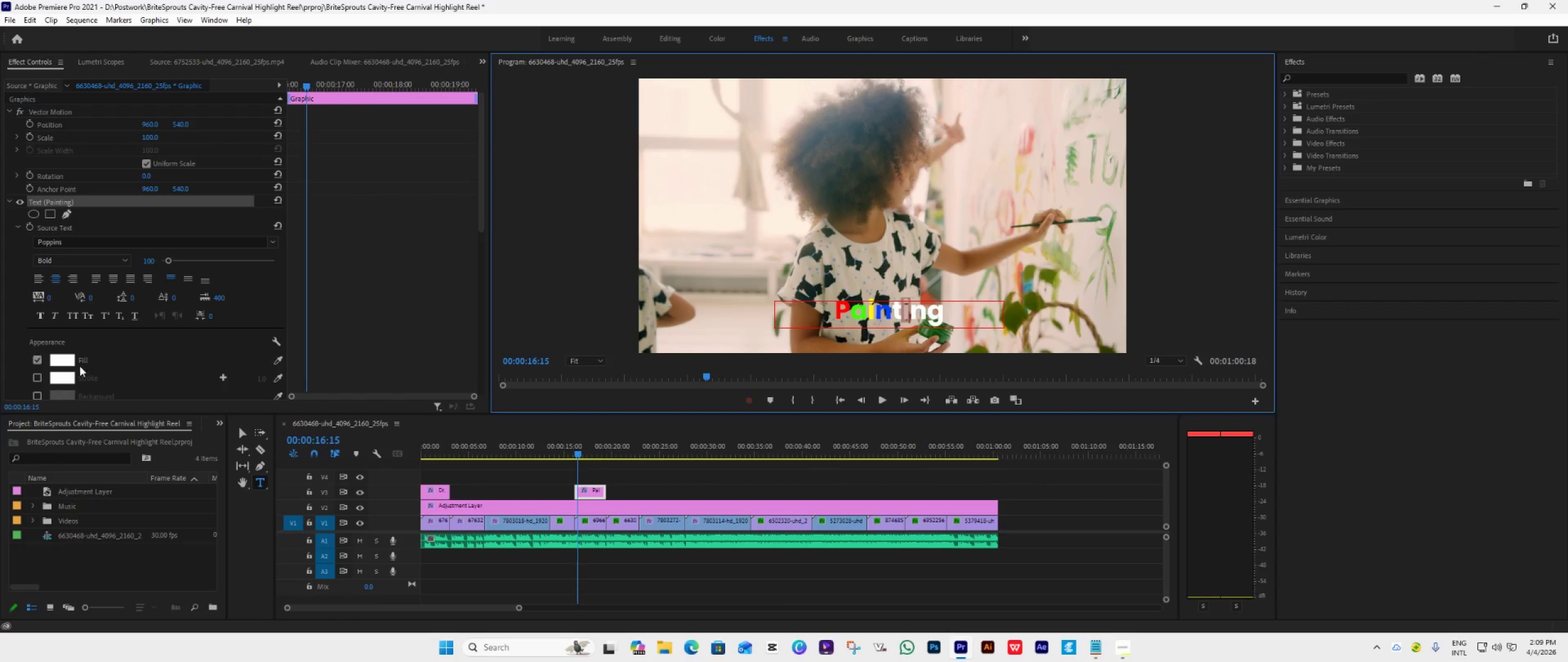 
left_click([69, 358])
 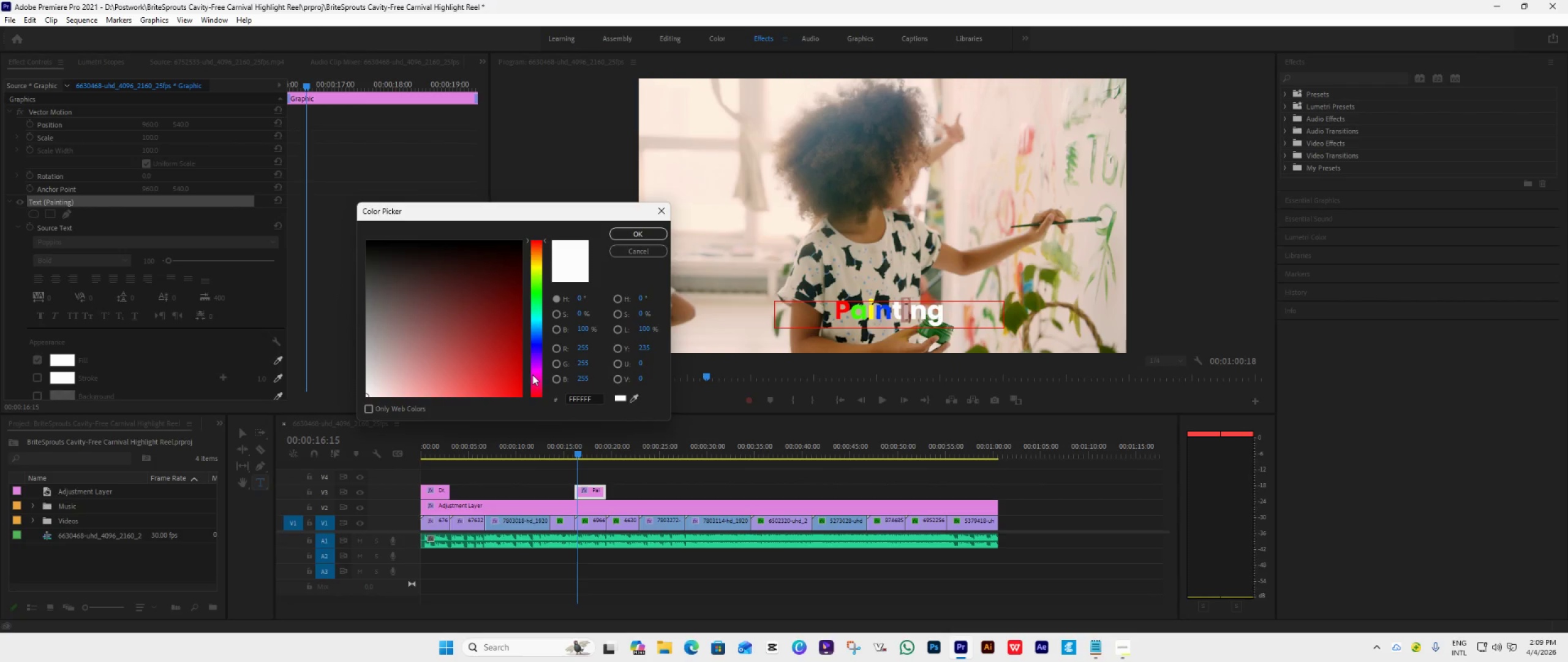 
left_click([536, 369])
 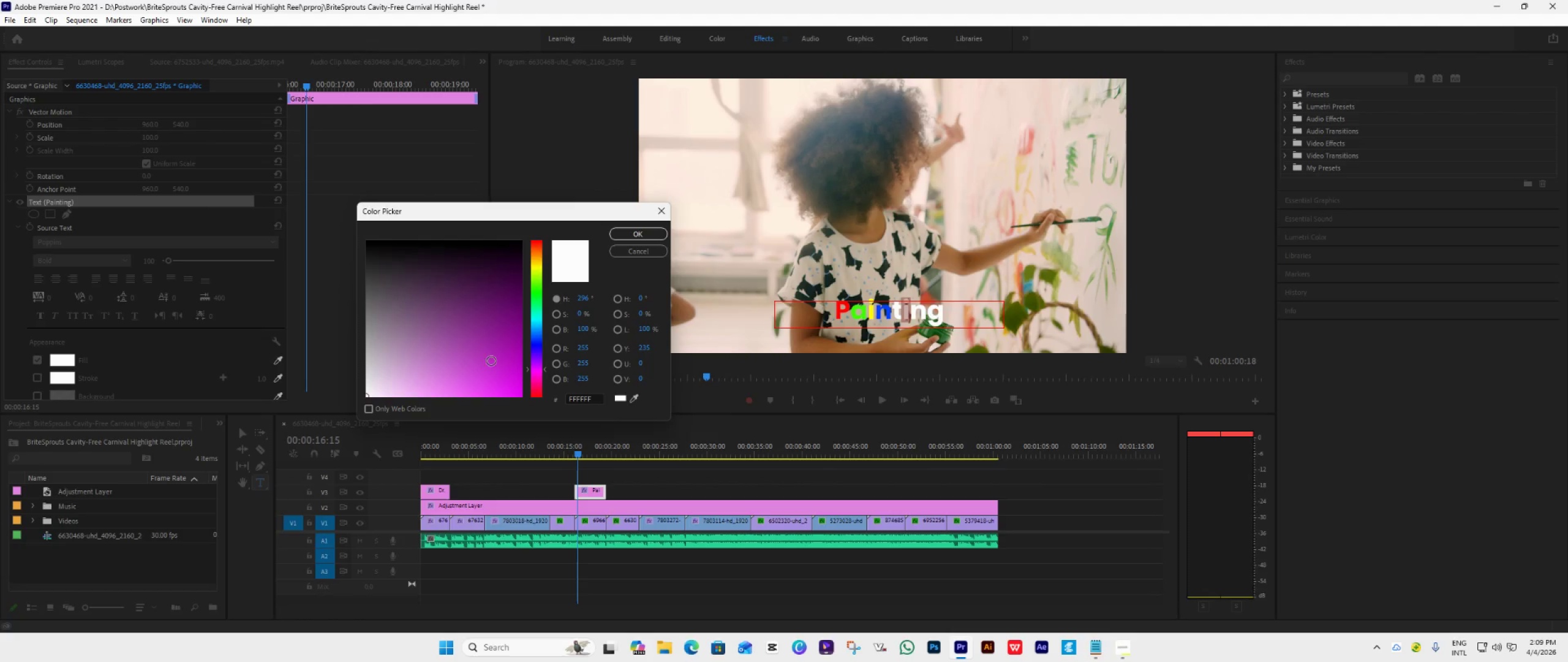 
left_click_drag(start_coordinate=[484, 352], to_coordinate=[605, 425])
 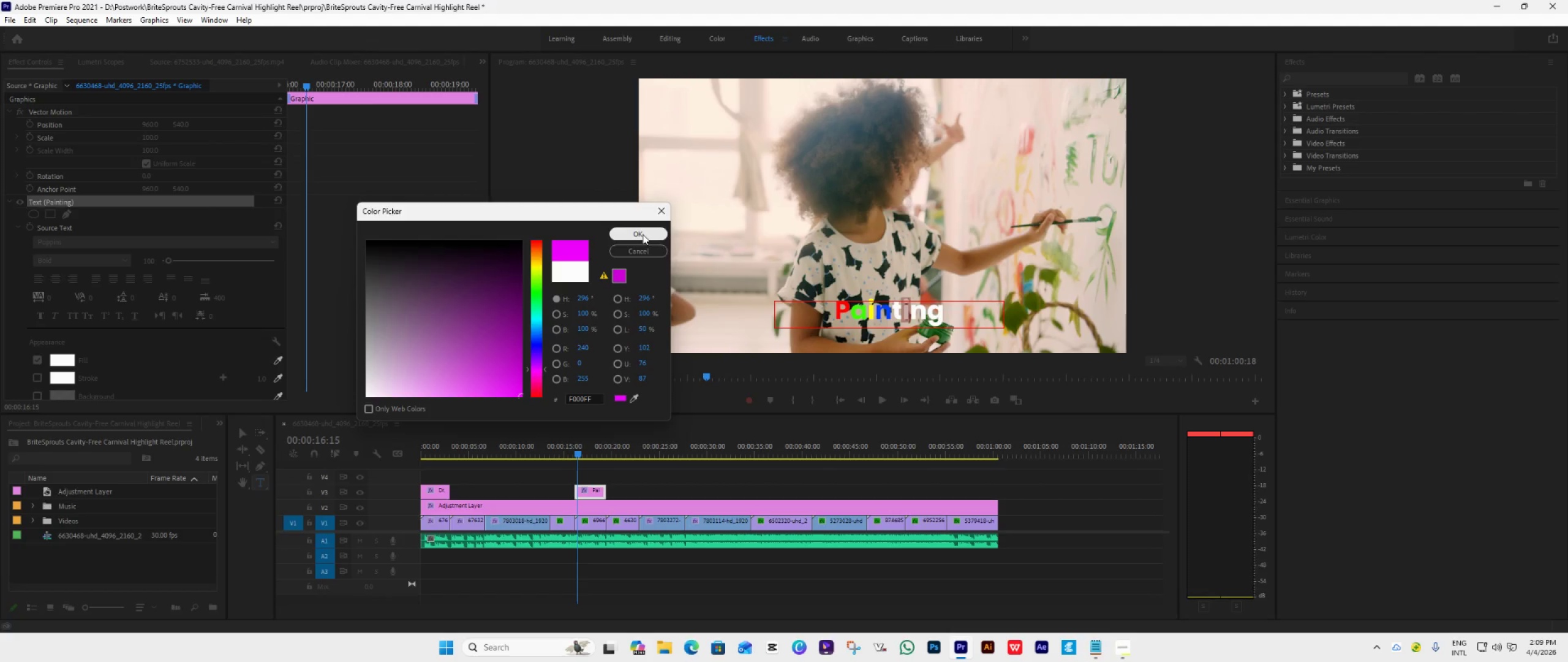 
left_click([643, 234])
 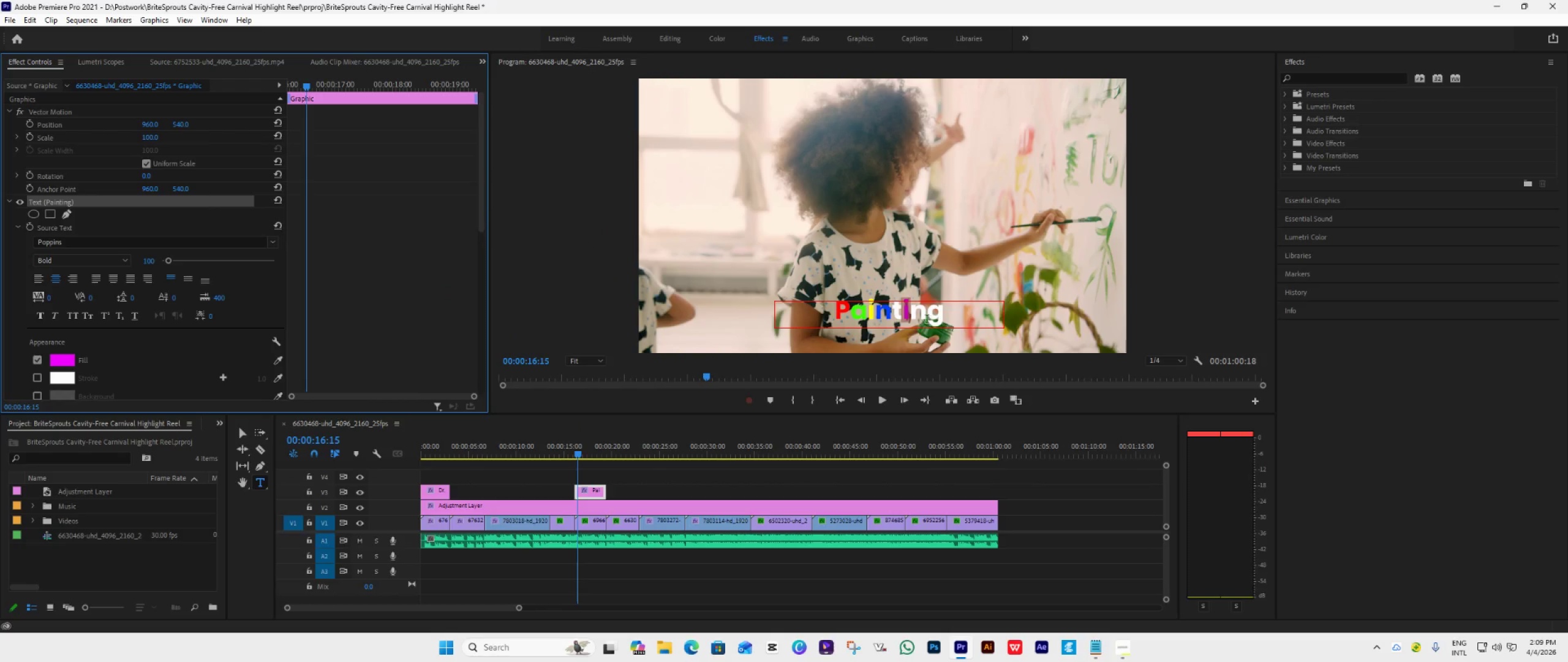 
left_click_drag(start_coordinate=[926, 314], to_coordinate=[916, 319])
 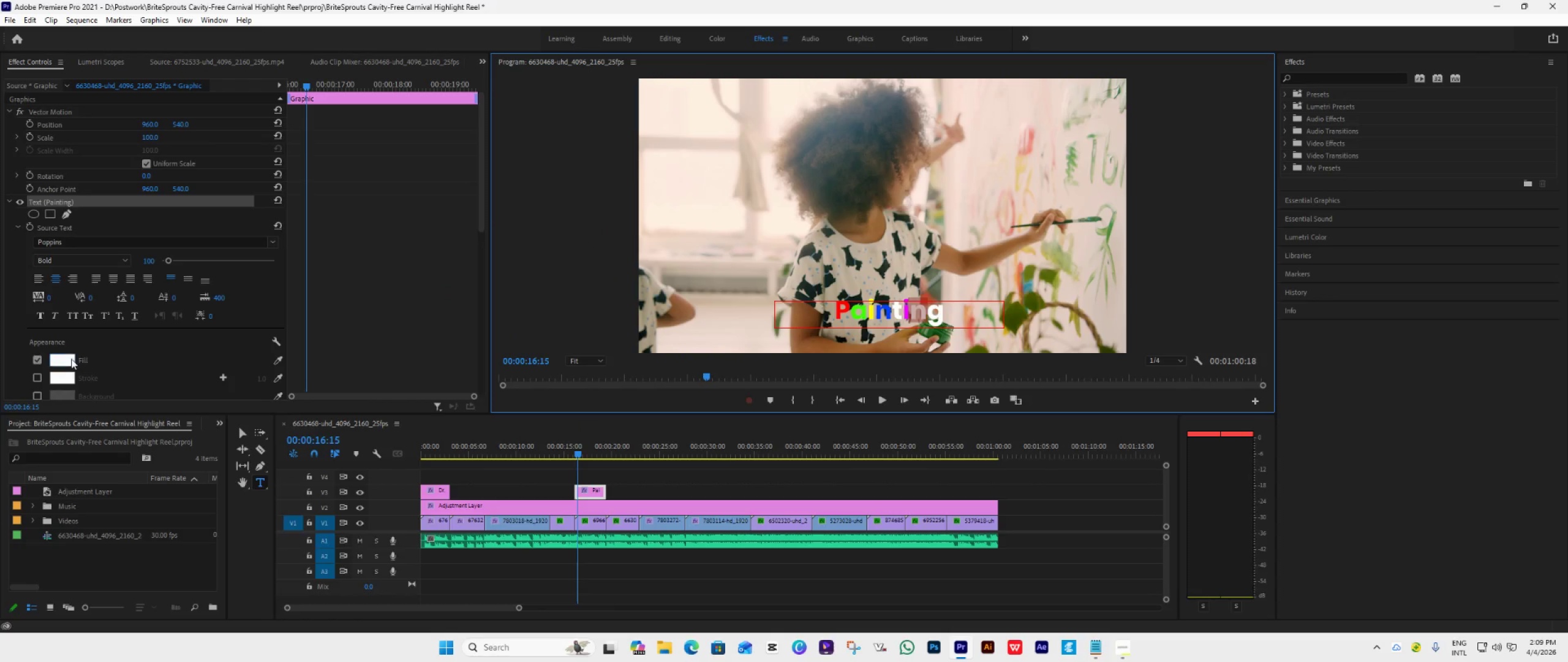 
left_click([67, 359])
 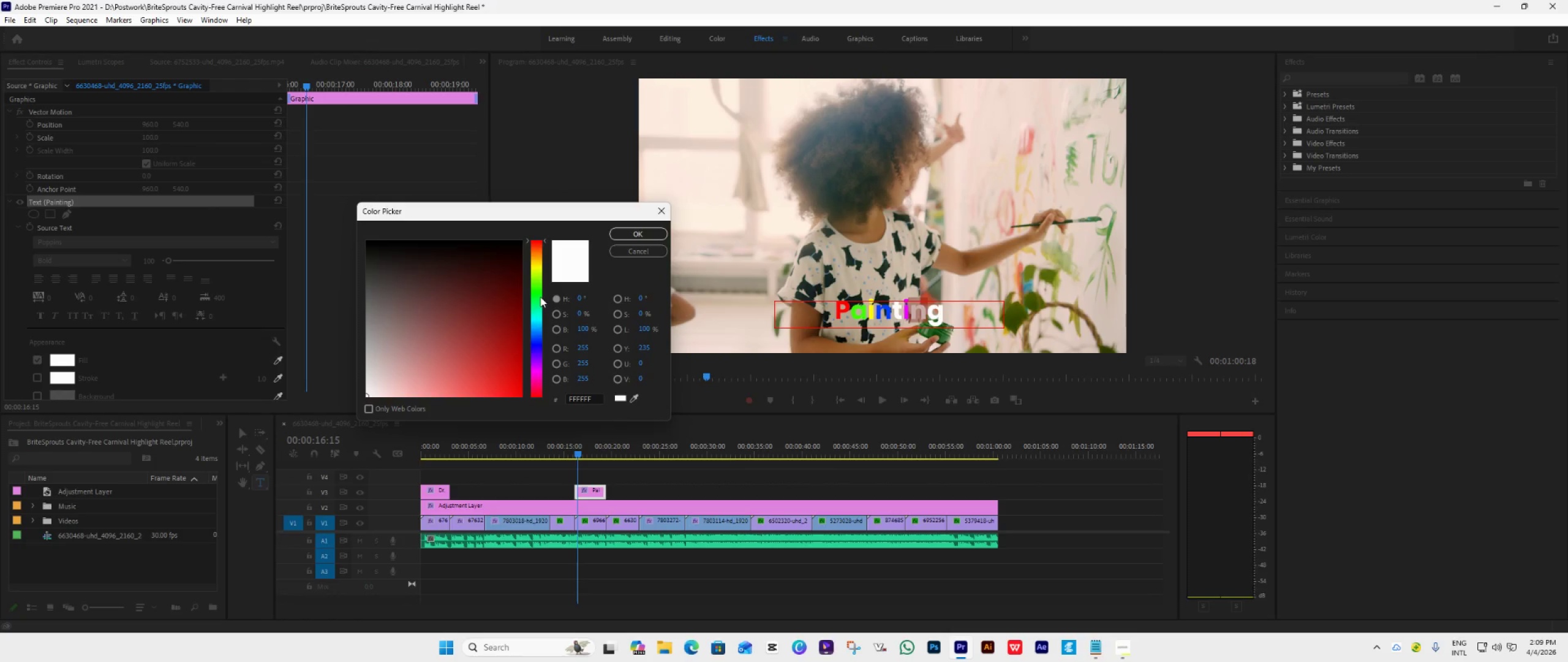 
left_click([538, 317])
 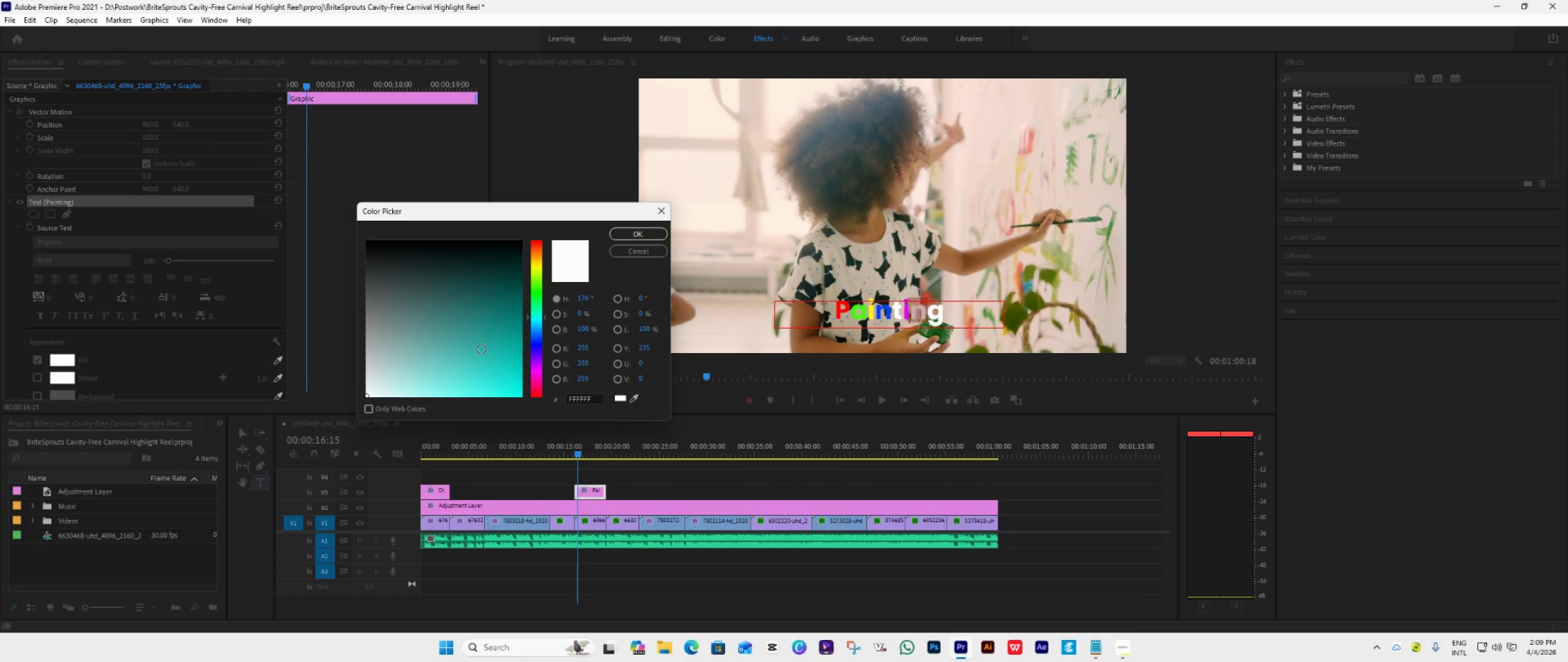 
left_click_drag(start_coordinate=[481, 349], to_coordinate=[611, 427])
 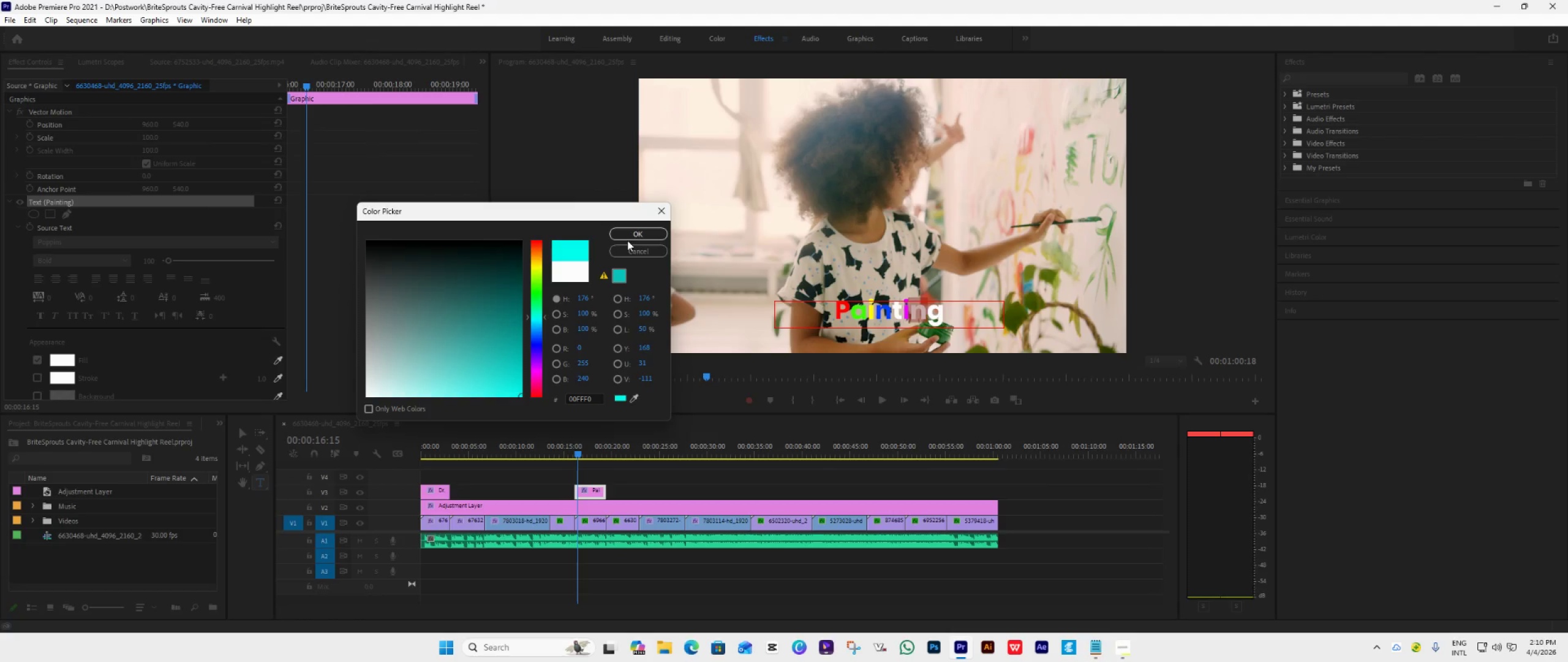 
left_click([636, 233])
 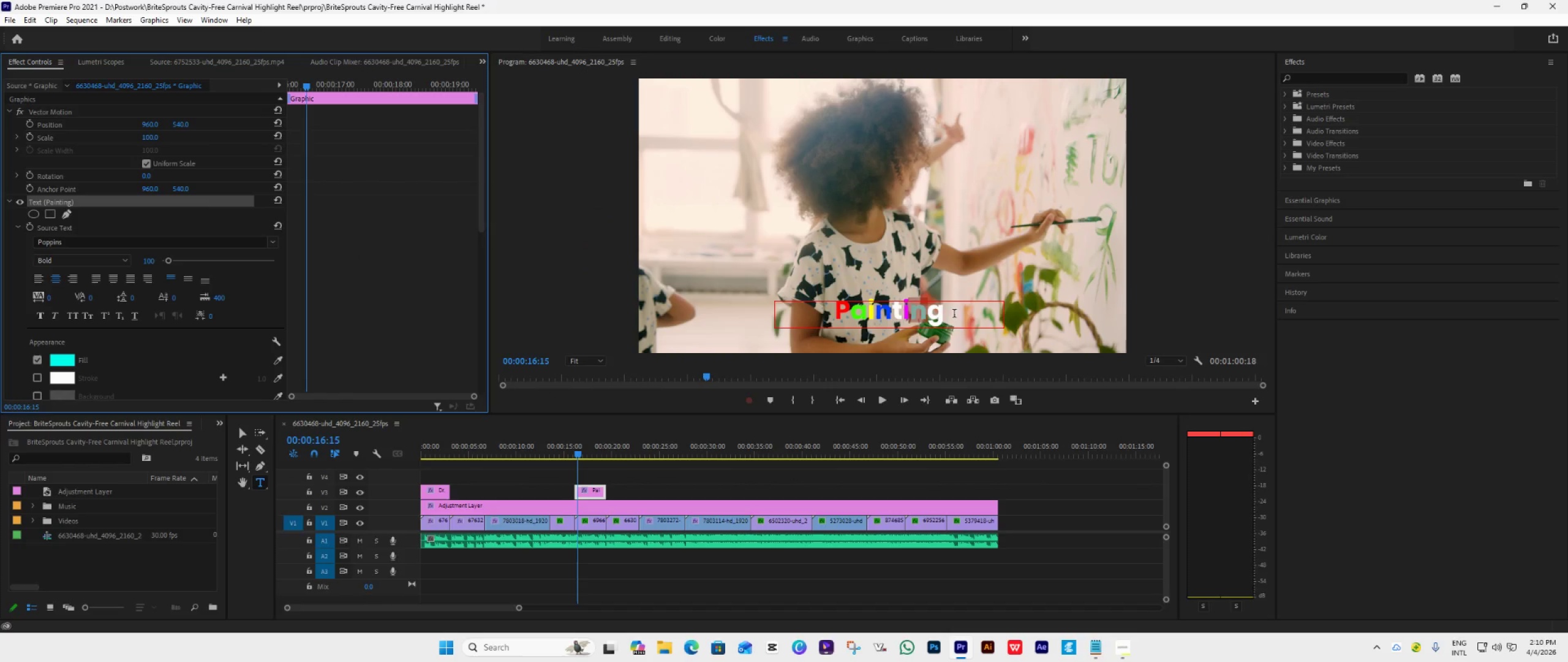 
left_click_drag(start_coordinate=[946, 310], to_coordinate=[934, 322])
 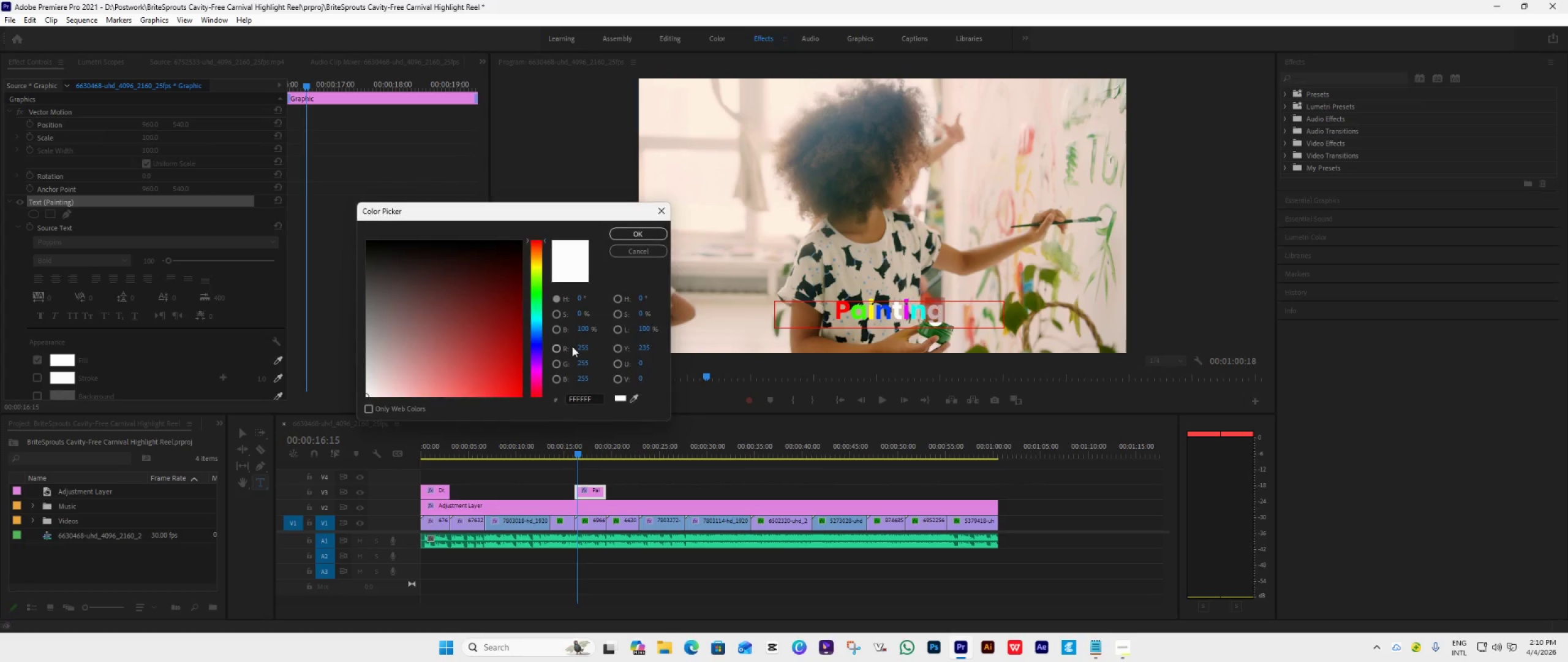 
left_click_drag(start_coordinate=[451, 307], to_coordinate=[261, 169])
 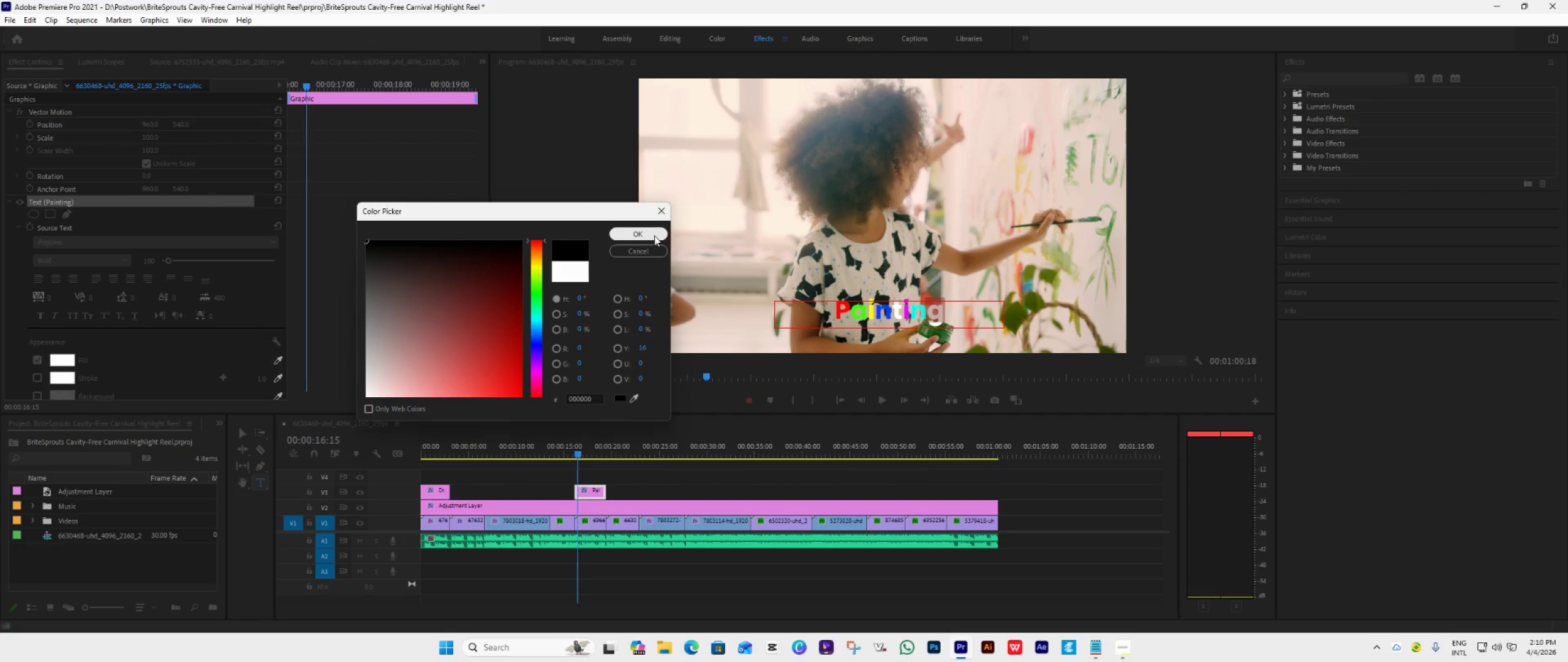 
left_click([654, 235])
 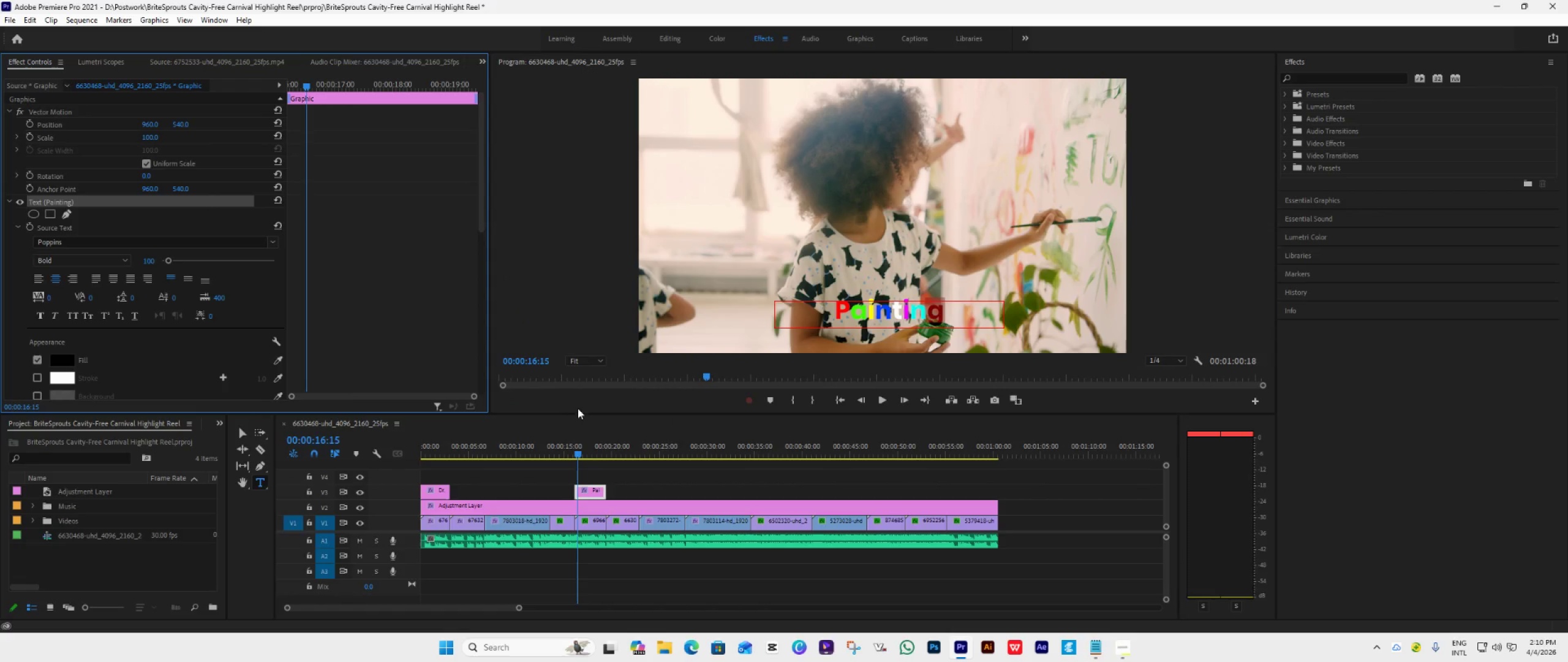 
left_click([631, 425])
 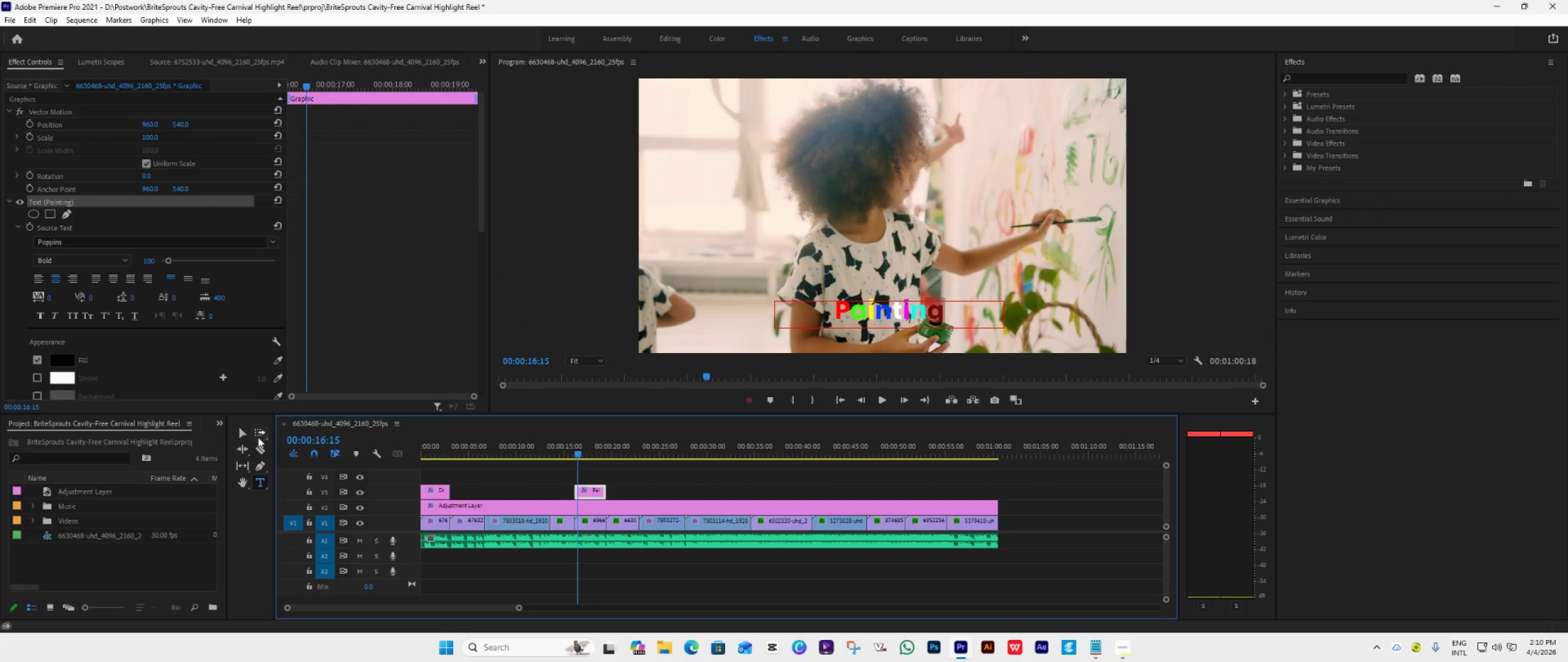 
left_click([240, 433])
 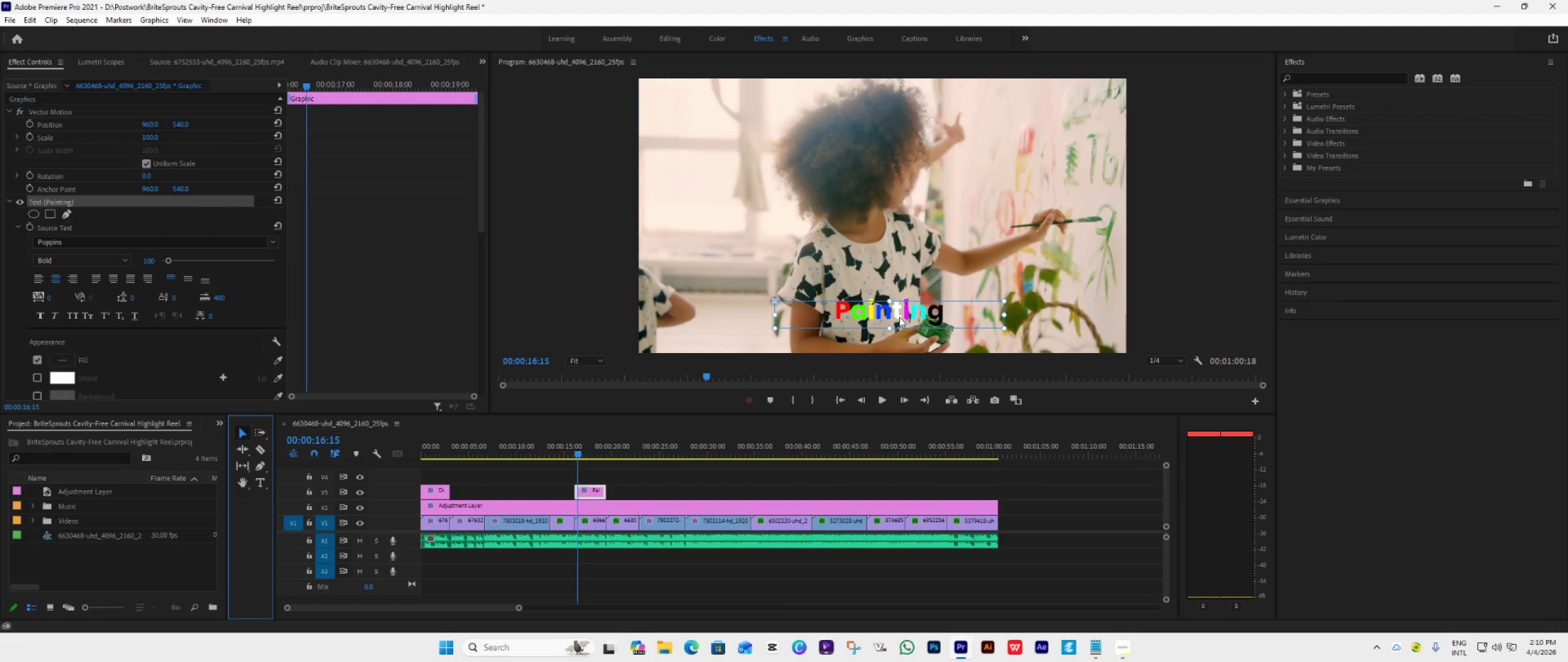 
wait(35.35)
 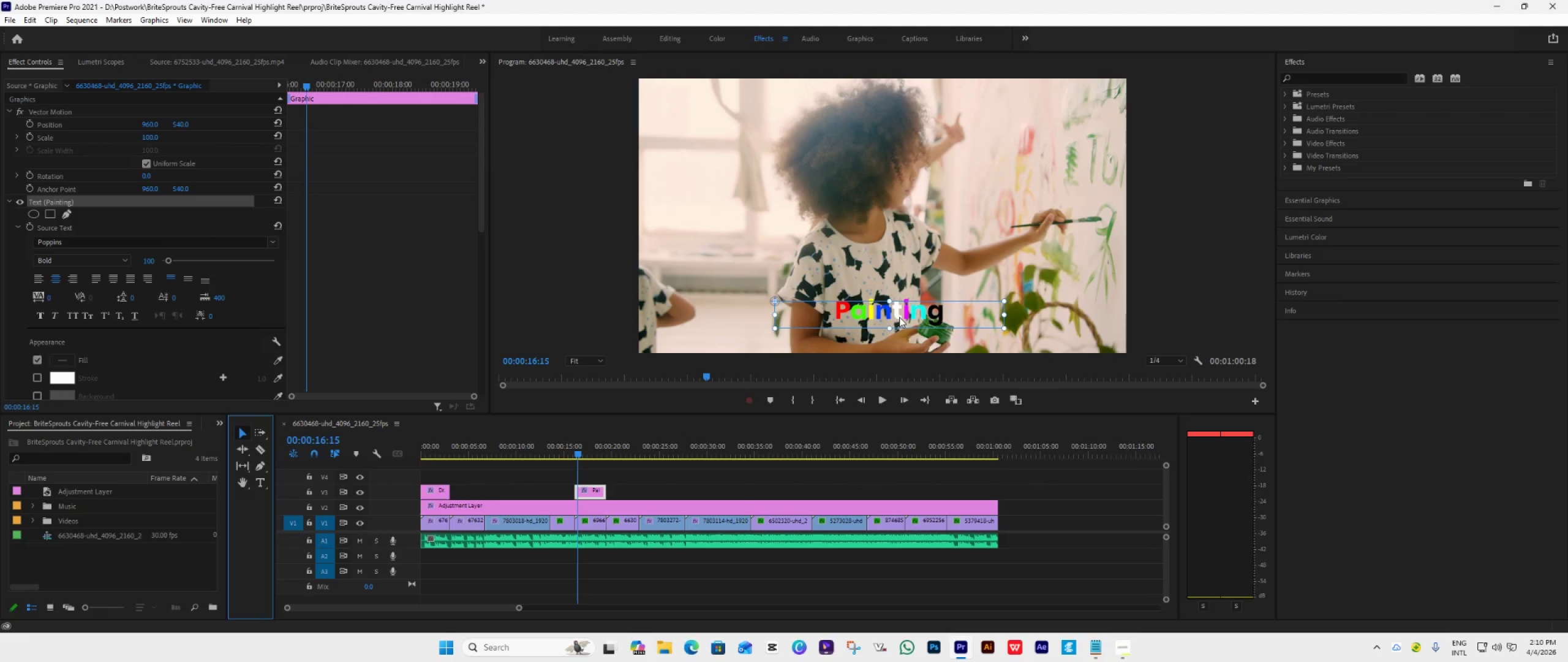 
left_click([1283, 145])
 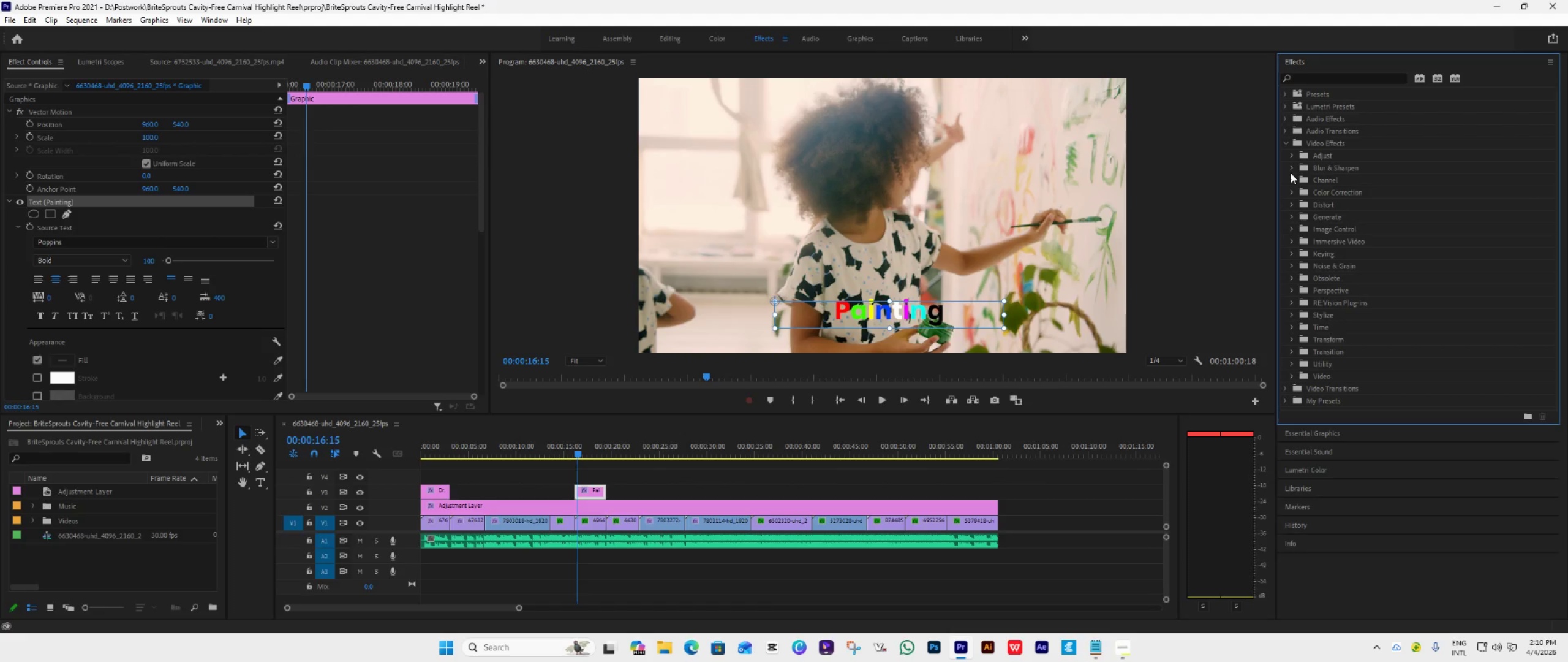 
wait(11.63)
 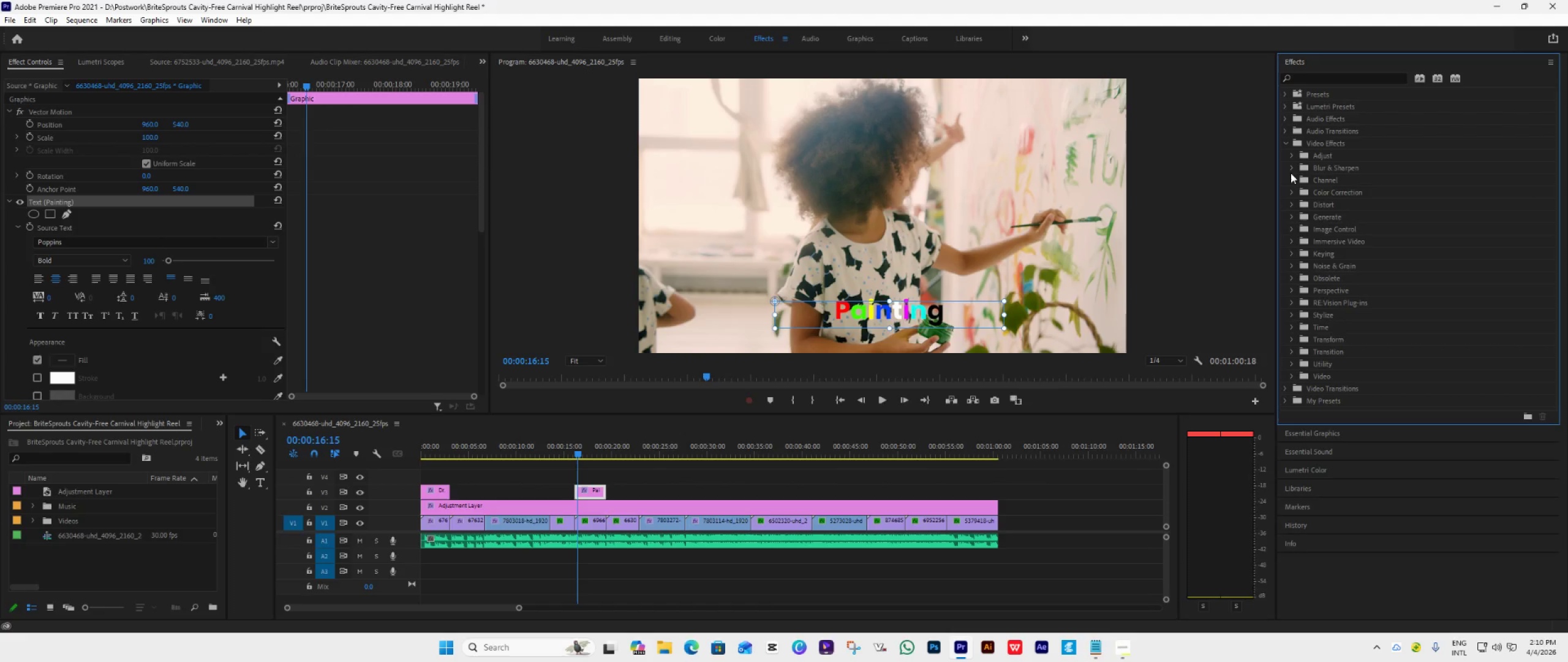 
left_click([1291, 203])
 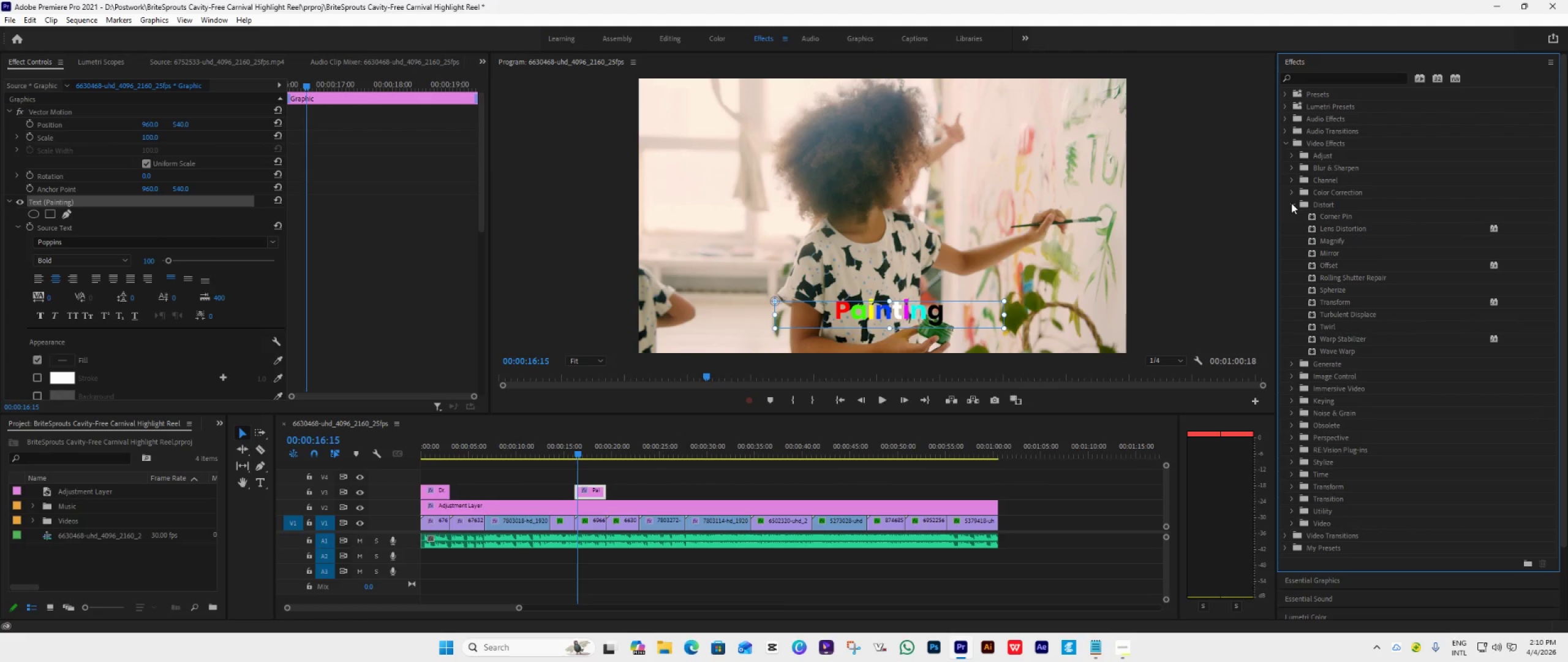 
left_click([1291, 203])
 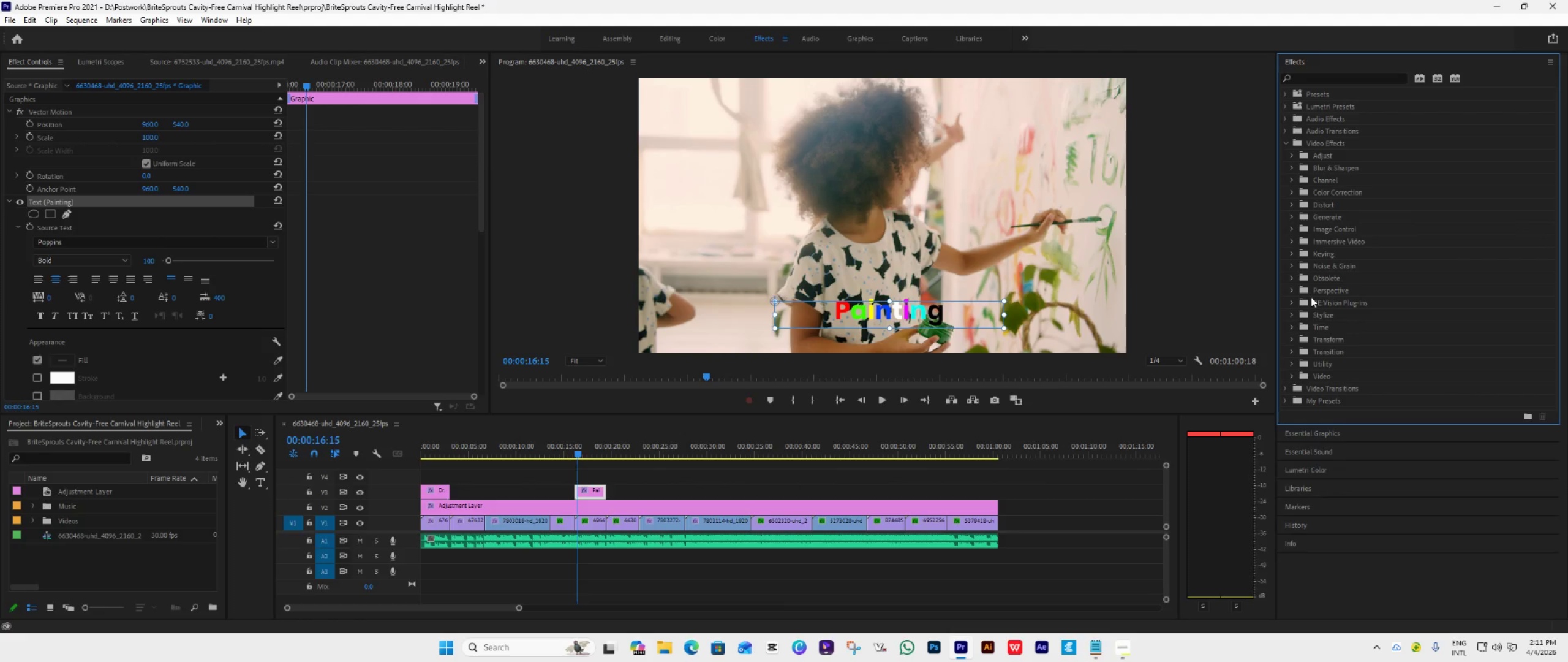 
wait(8.23)
 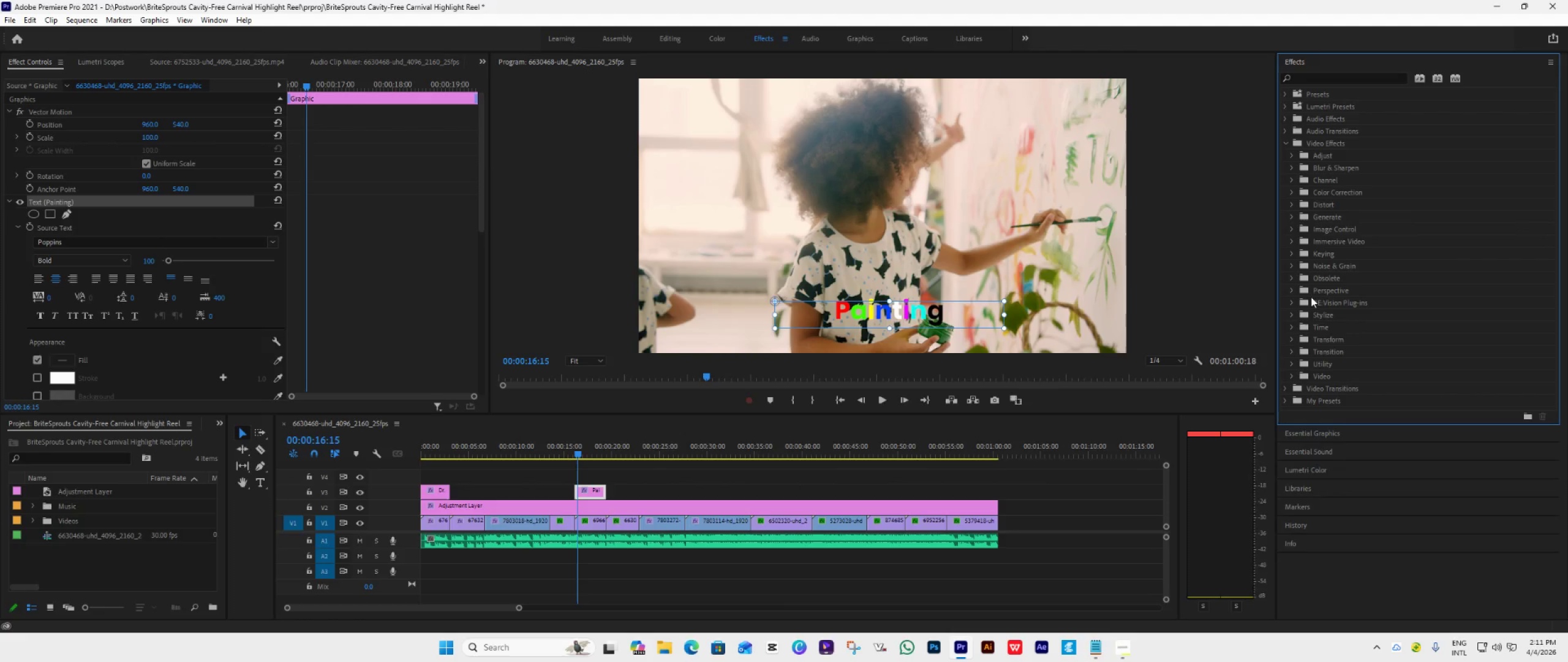 
left_click([1291, 376])
 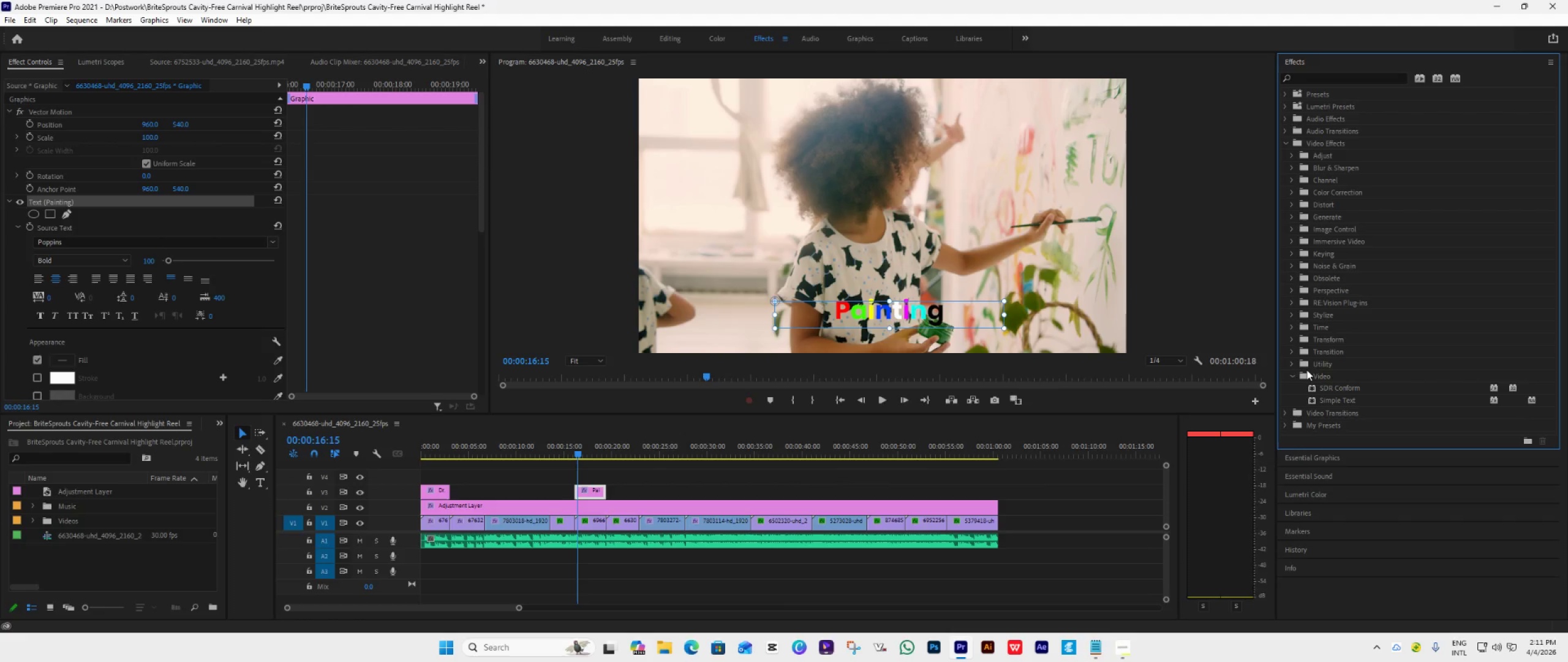 
left_click([1292, 376])
 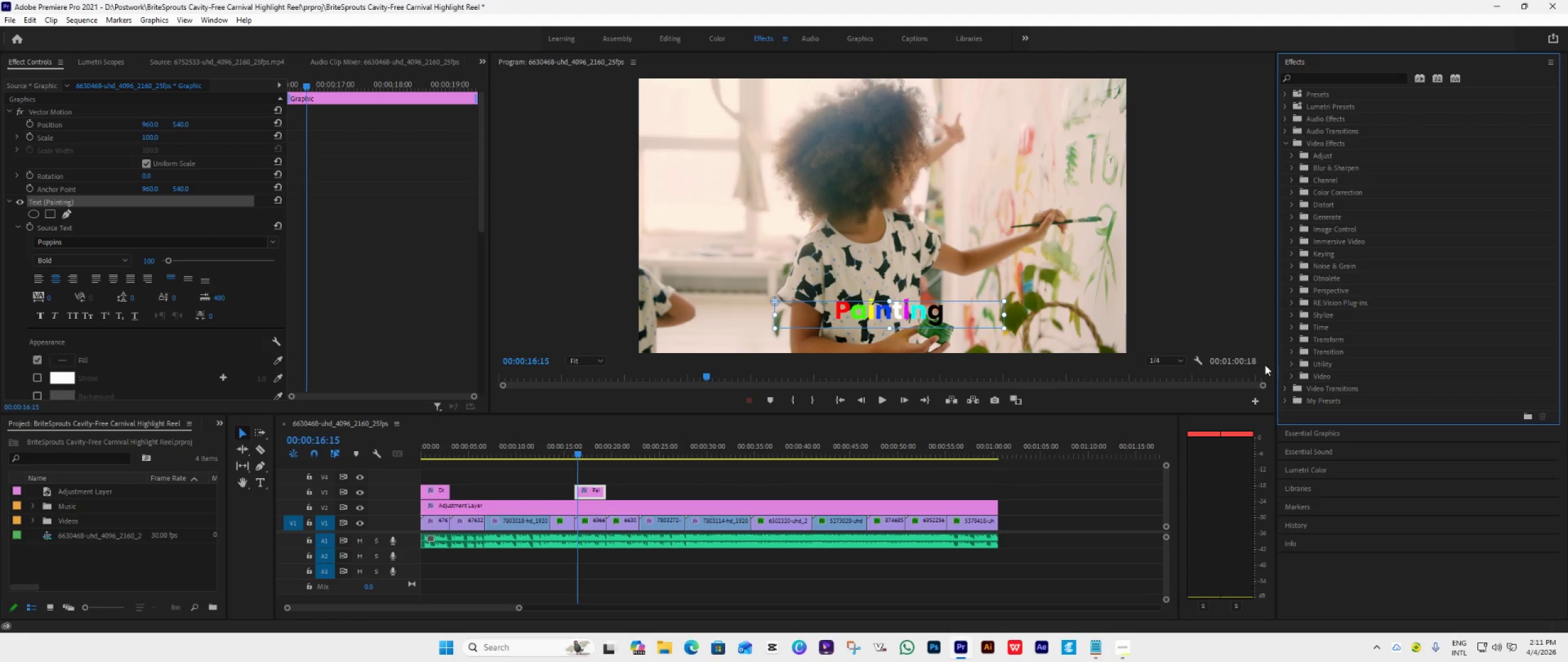 
wait(13.7)
 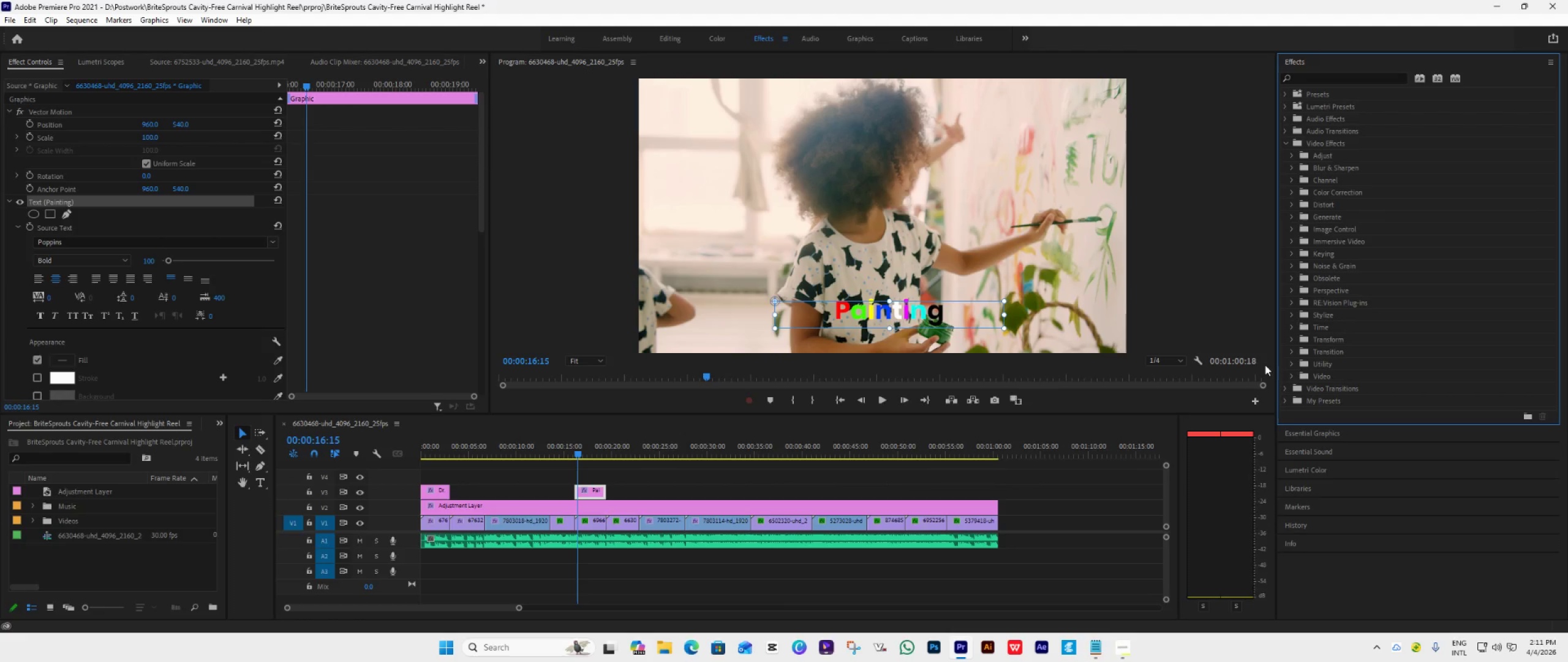 
left_click_drag(start_coordinate=[592, 489], to_coordinate=[592, 479])
 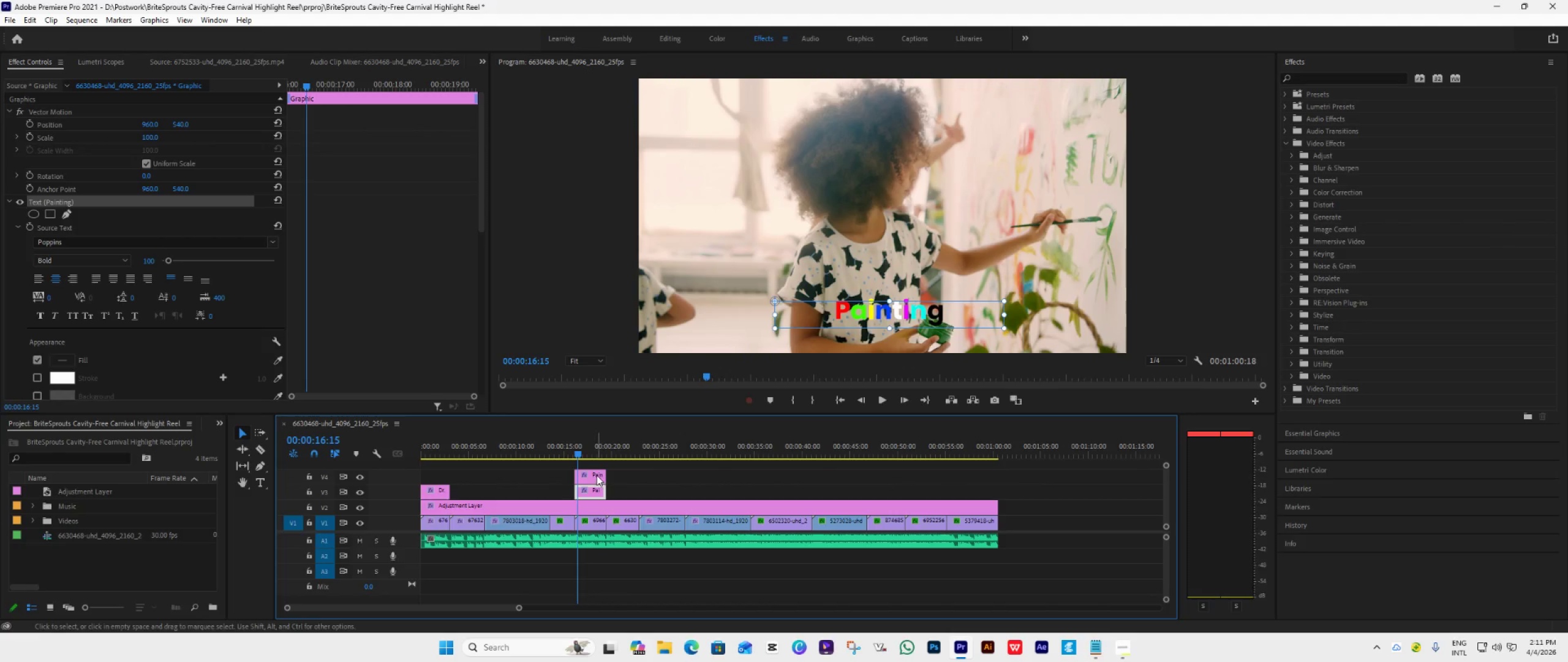 
hold_key(key=AltLeft, duration=1.54)
left_click_drag(start_coordinate=[597, 475], to_coordinate=[594, 467])
 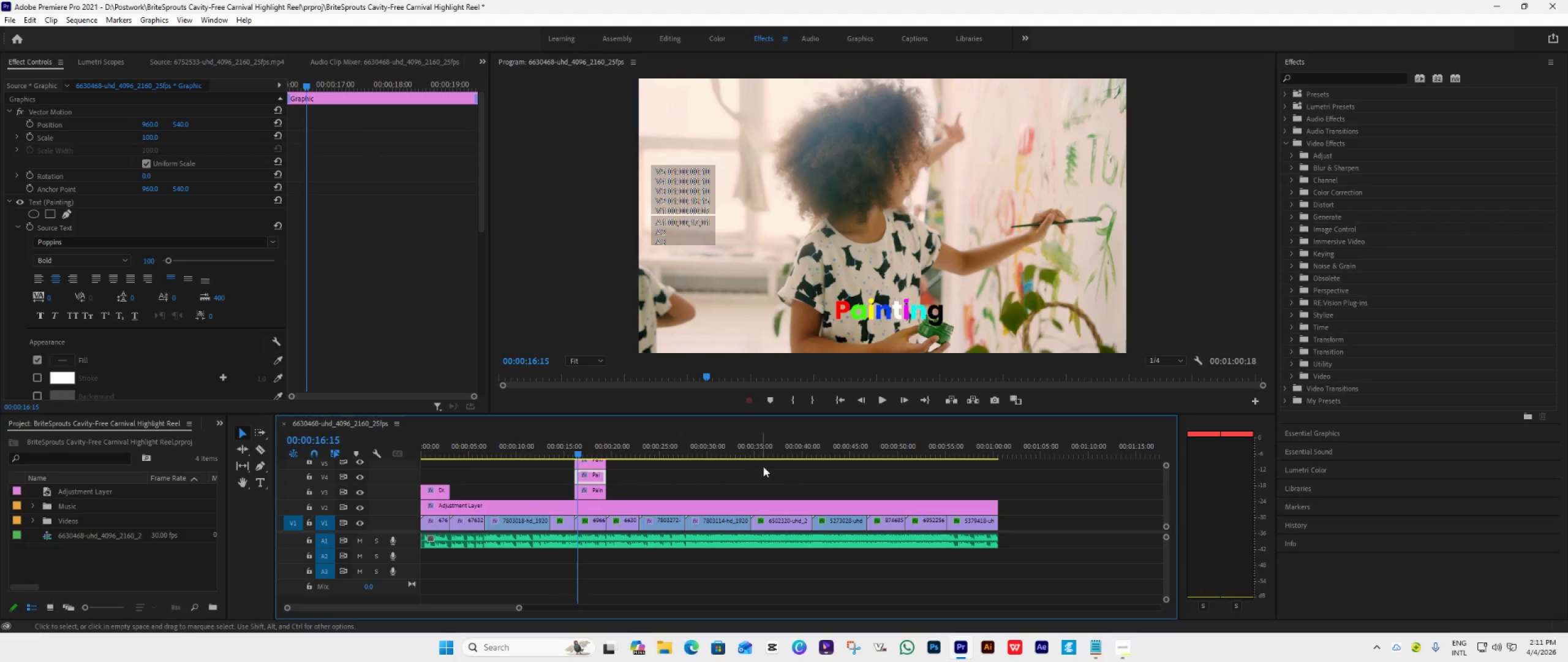 
hold_key(key=AltLeft, duration=0.55)
 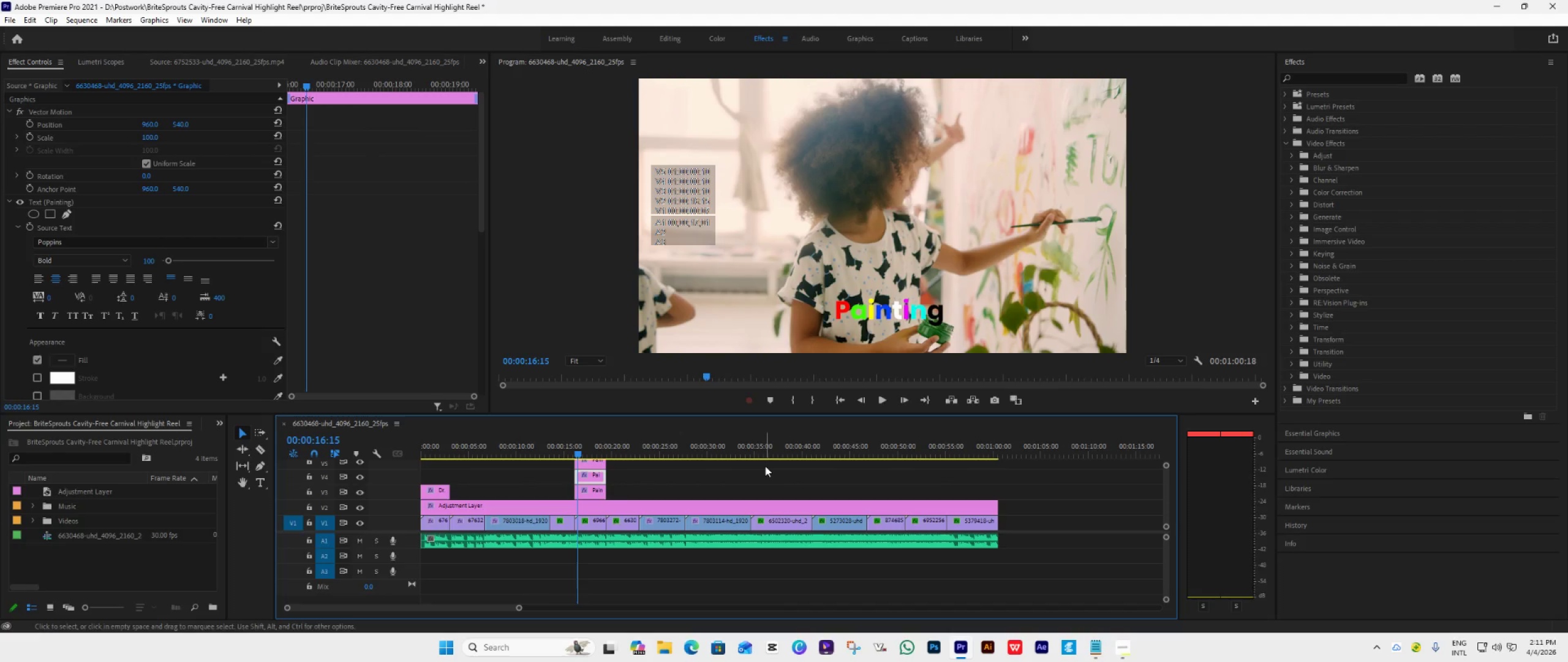 
scroll: coordinate [765, 466], scroll_direction: up, amount: 2.0
 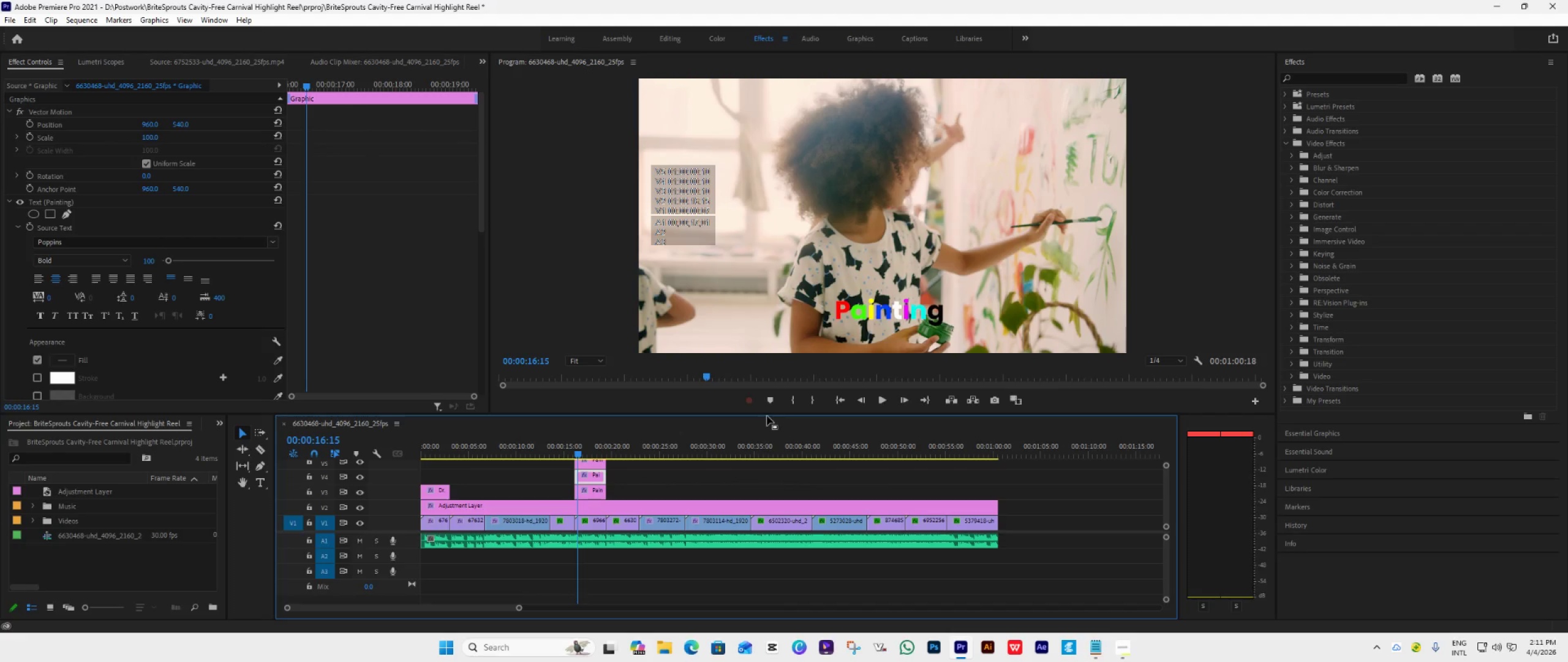 
left_click_drag(start_coordinate=[764, 413], to_coordinate=[768, 370])
 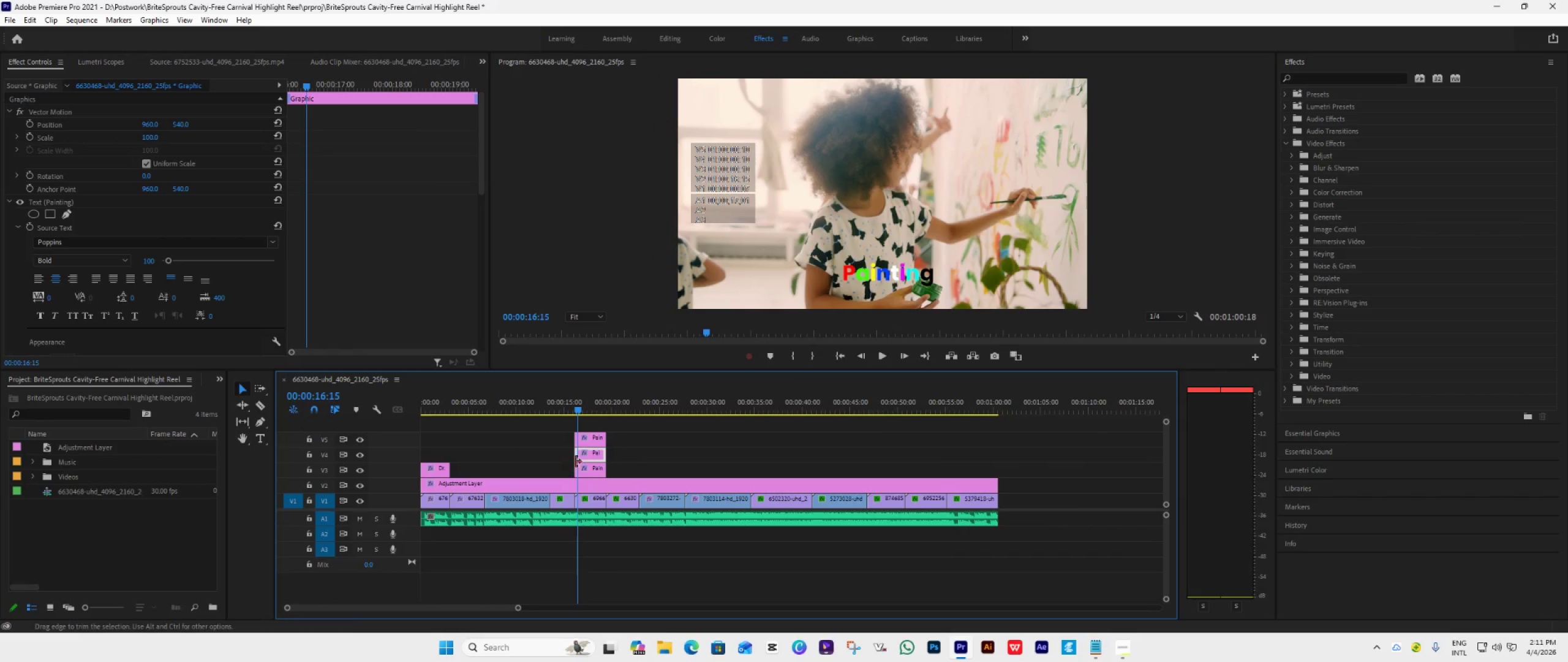 
double_click([589, 467])
 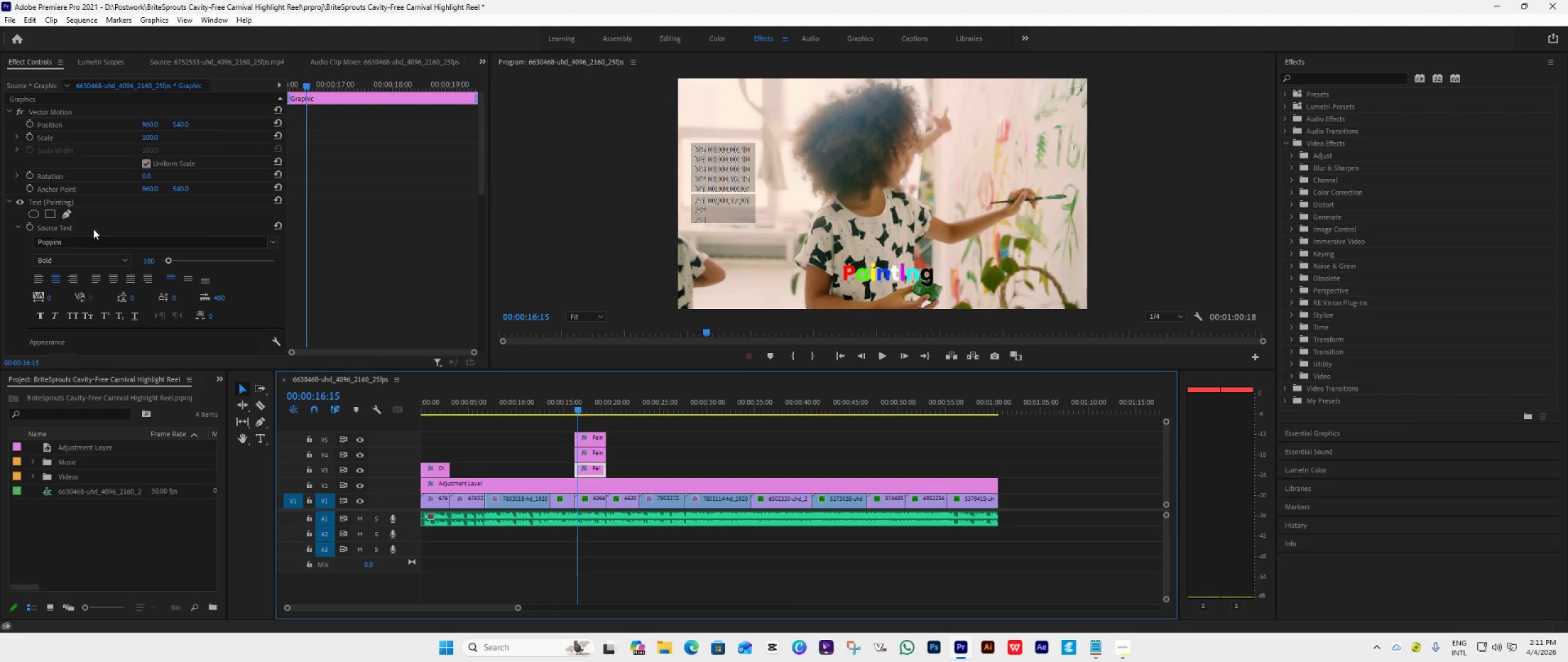 
scroll: coordinate [98, 249], scroll_direction: down, amount: 5.0
 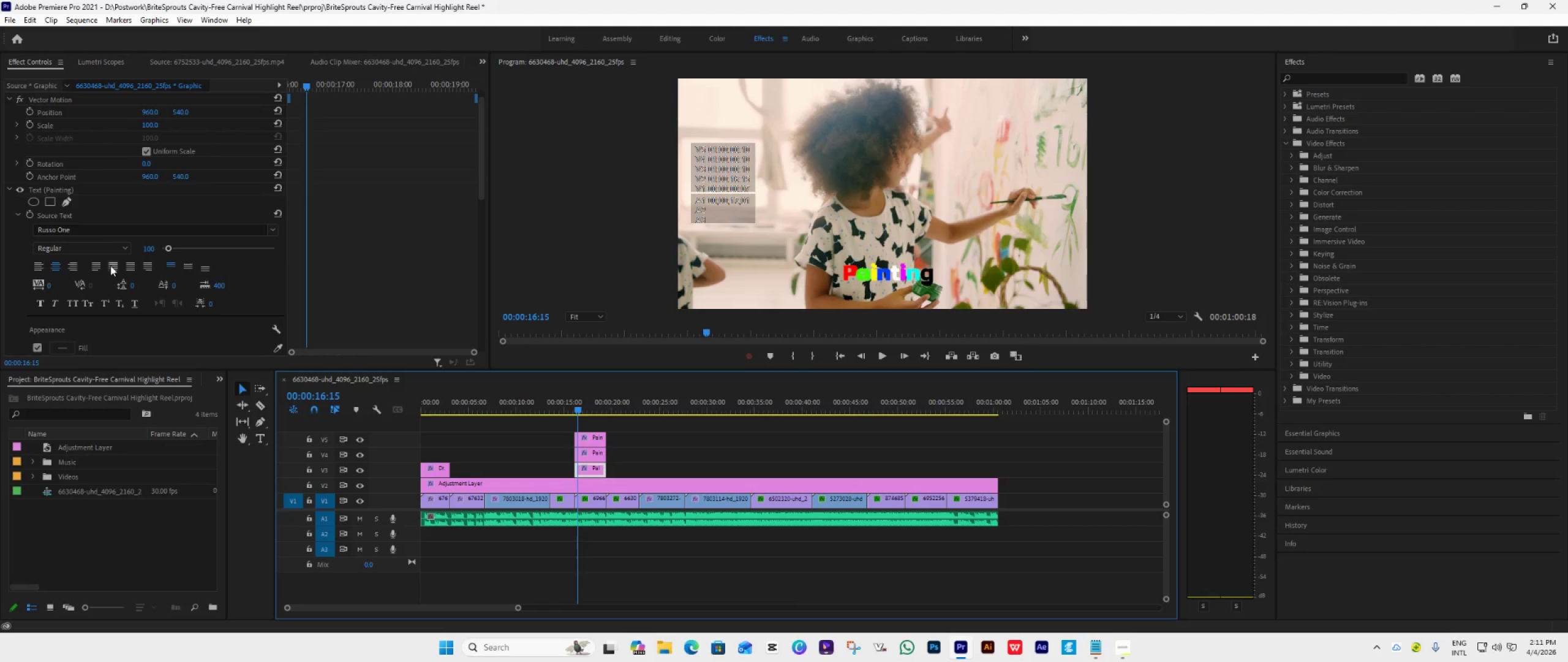 
key(Control+Z)
 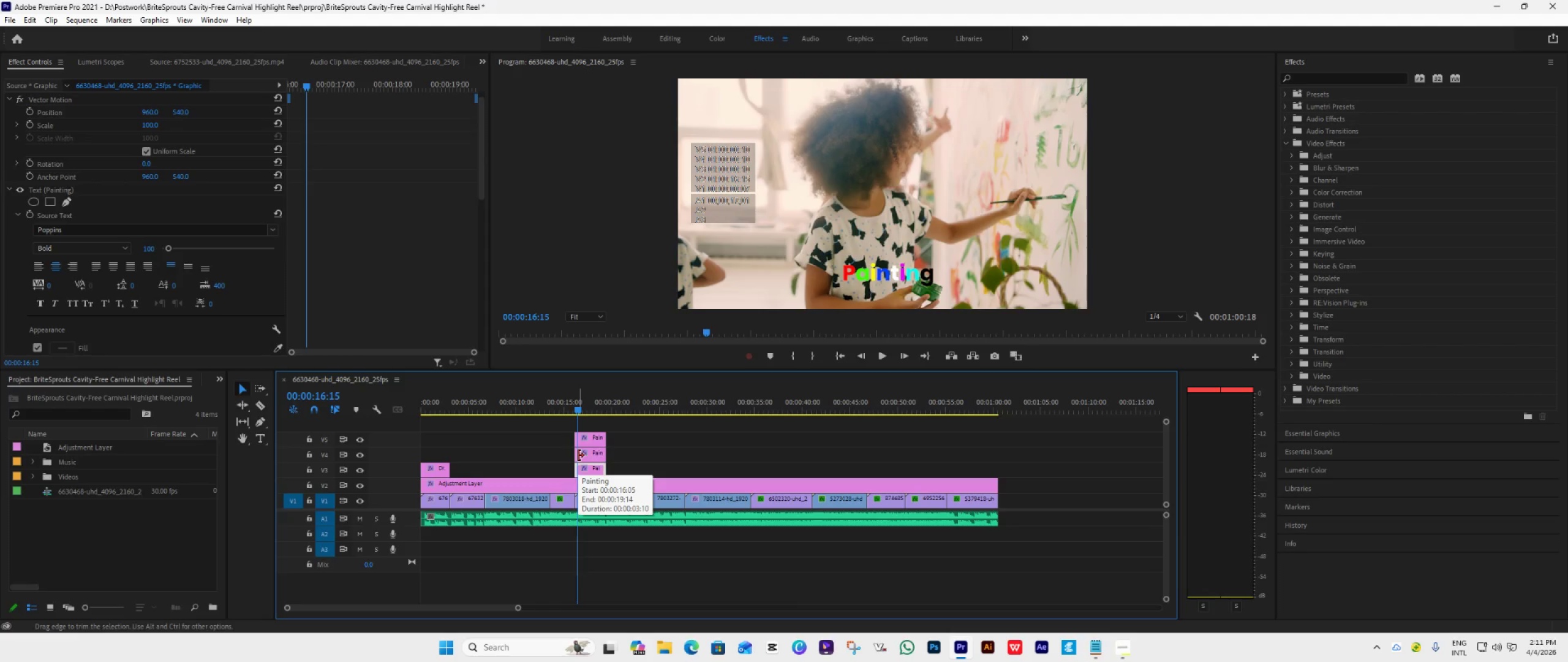 
wait(17.64)
 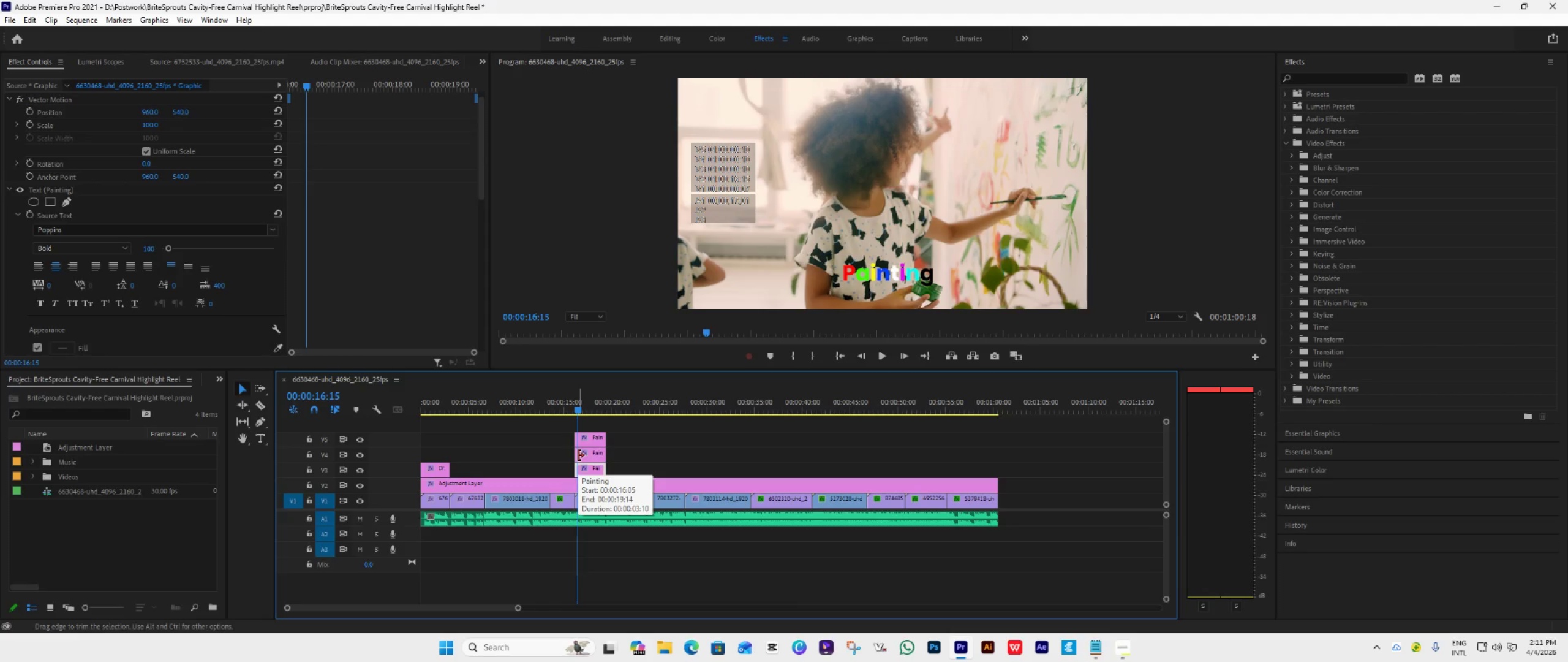 
left_click([590, 455])
 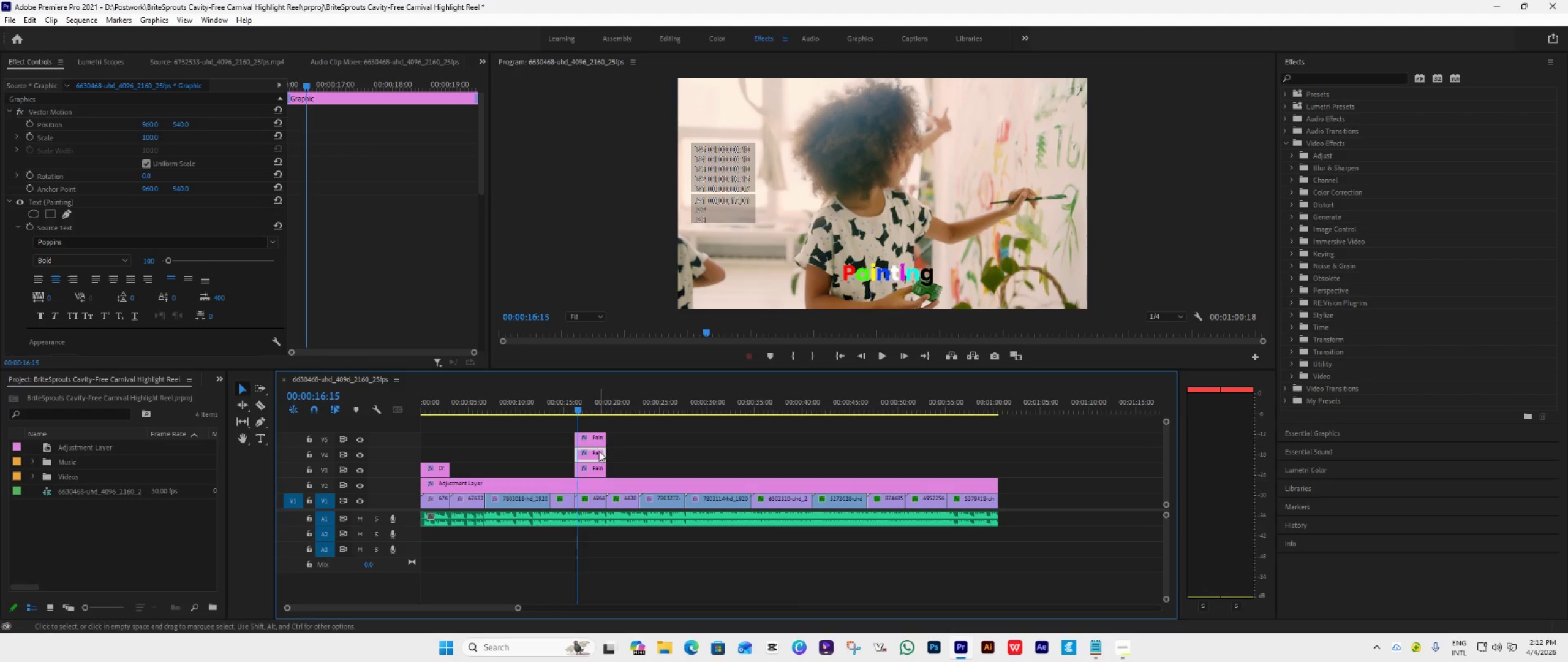 
key(Backspace)
 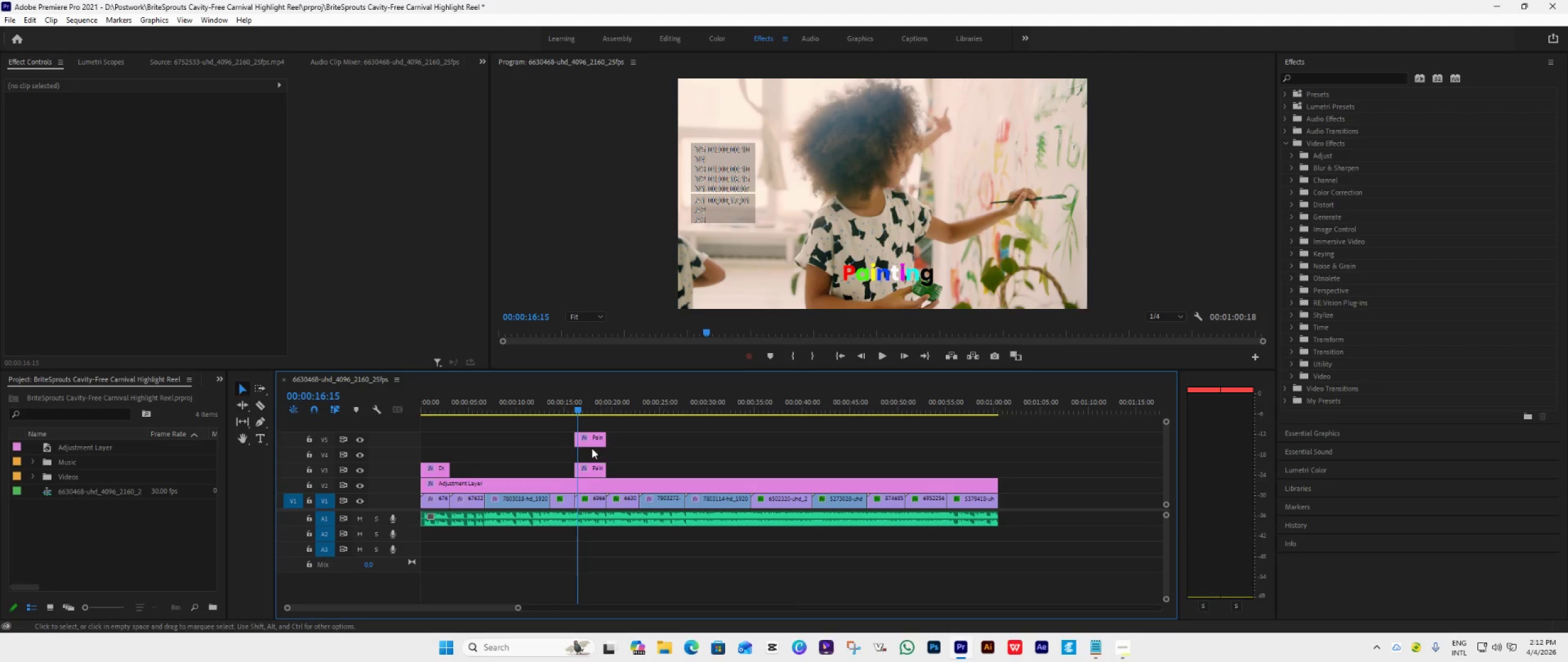 
left_click([586, 439])
 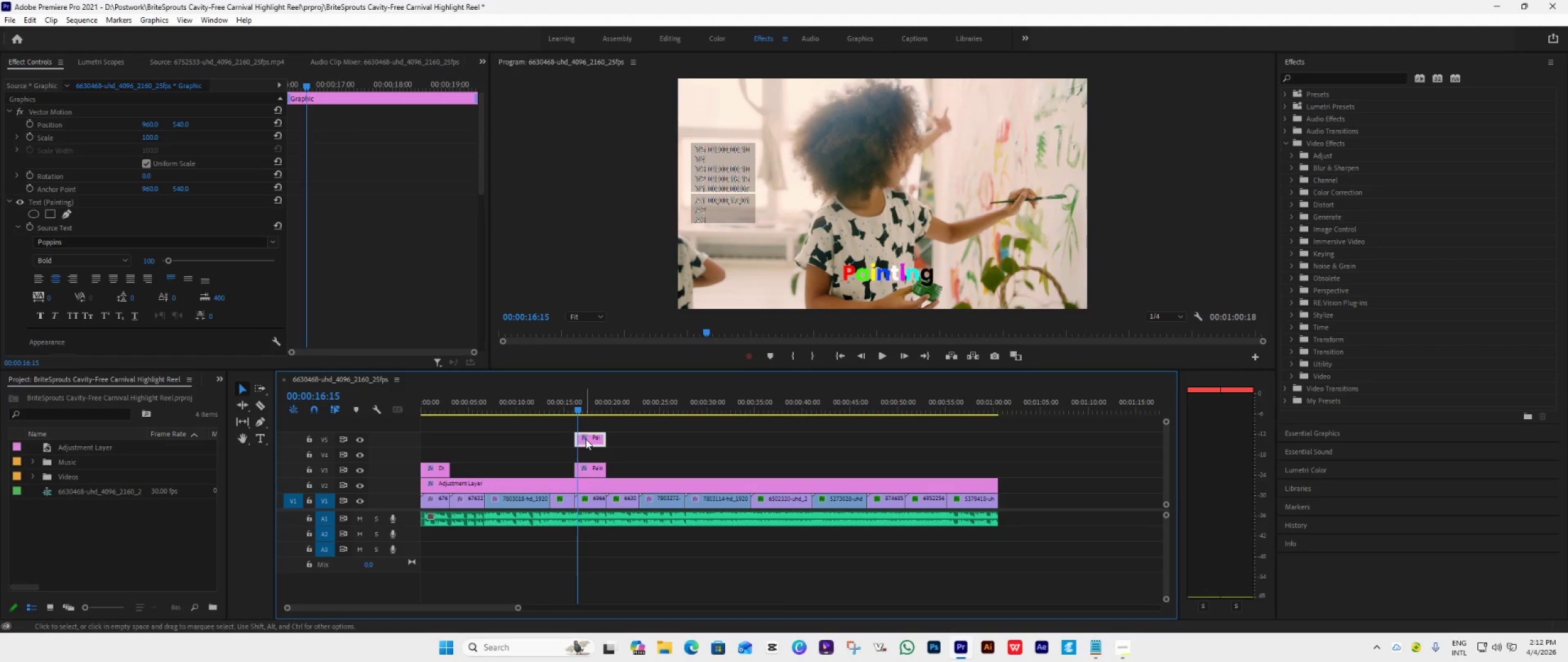 
key(Delete)
 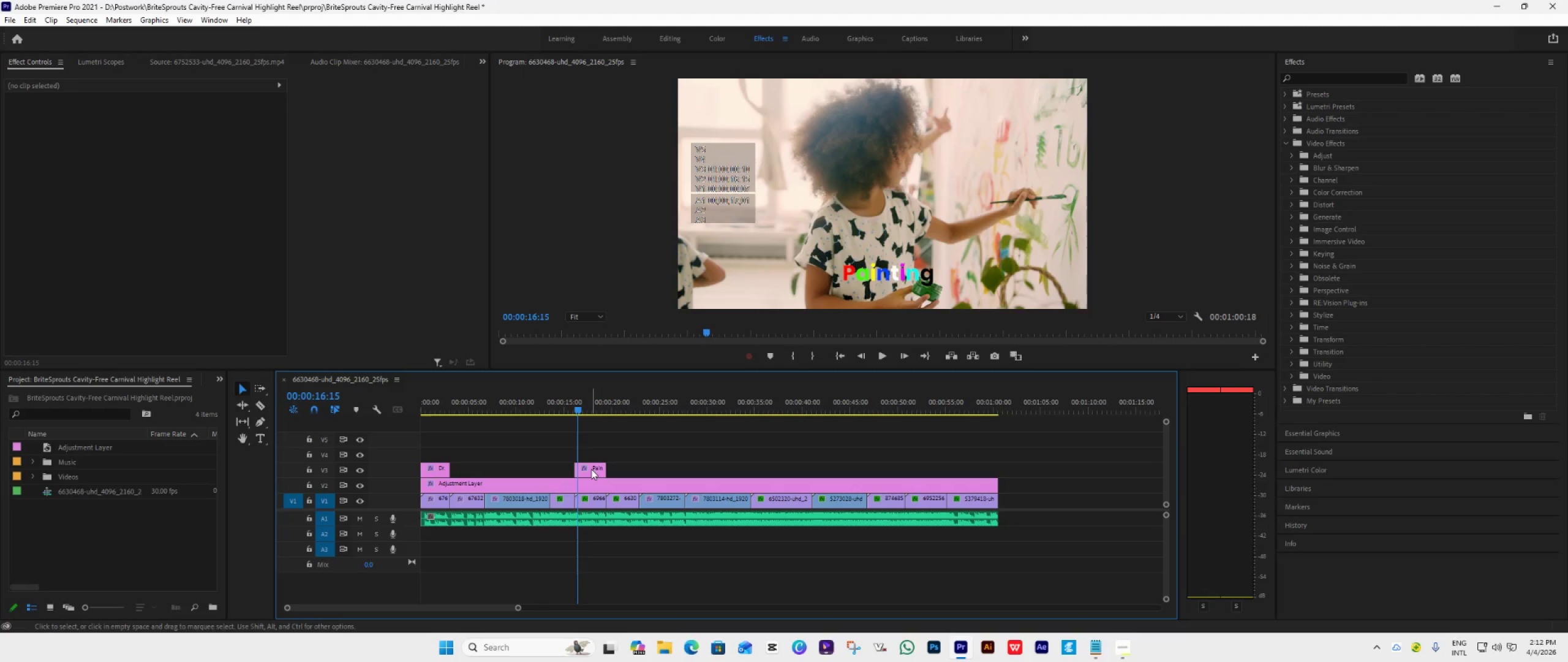 
left_click([592, 473])
 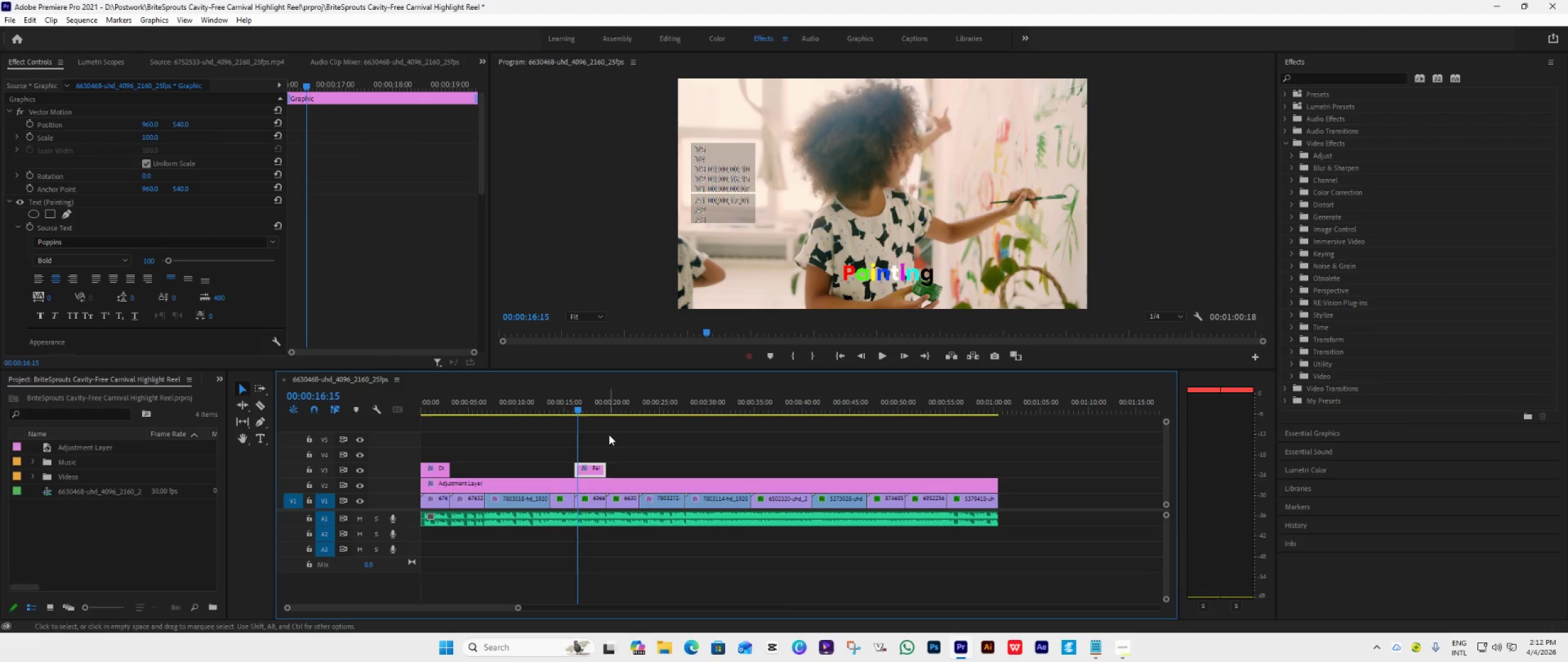 
wait(6.11)
 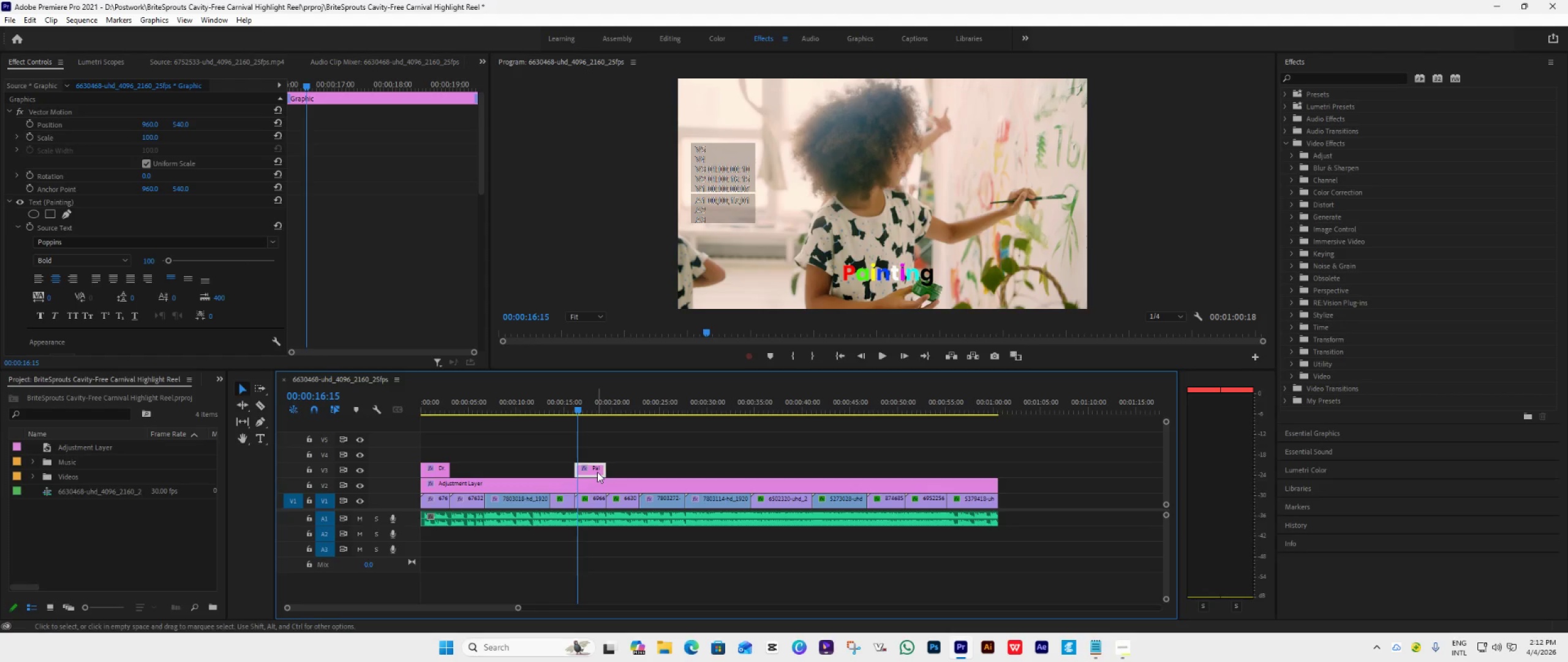 
left_click([891, 273])
 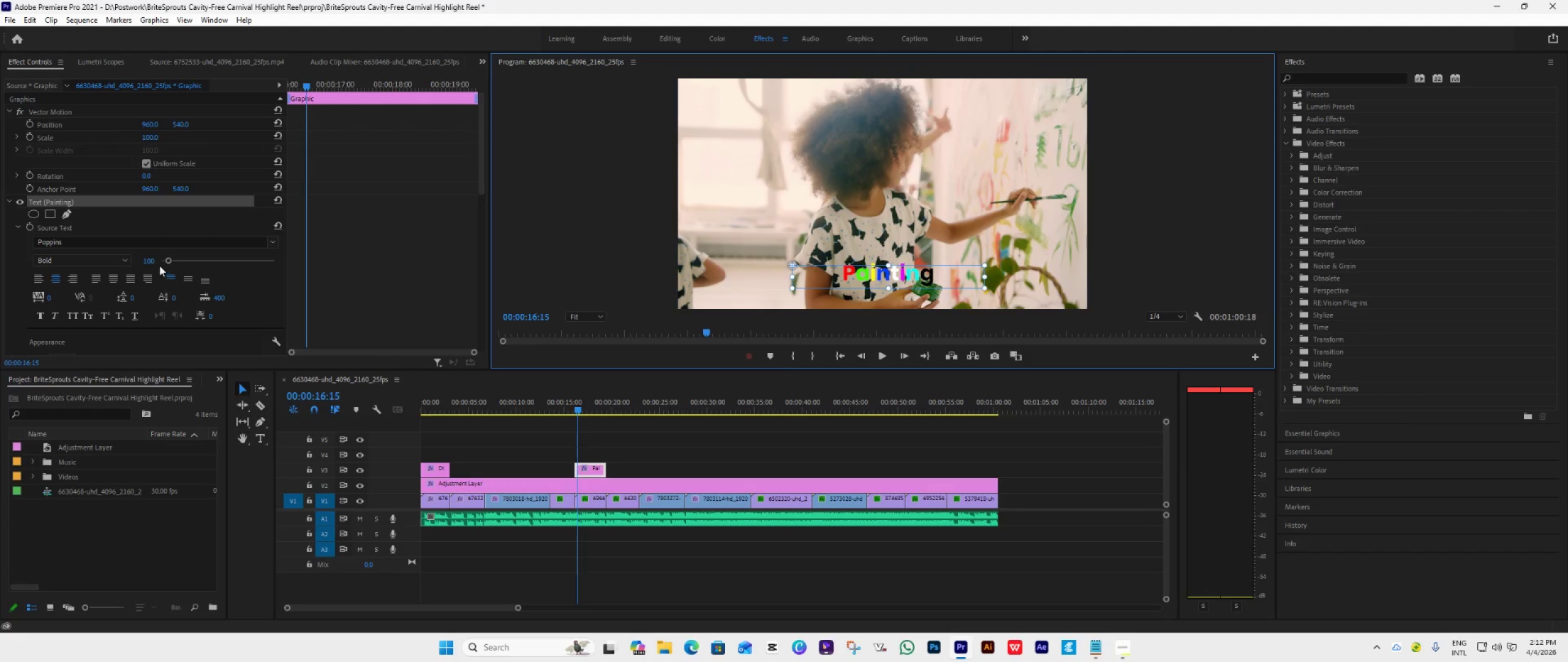 
left_click([145, 264])
 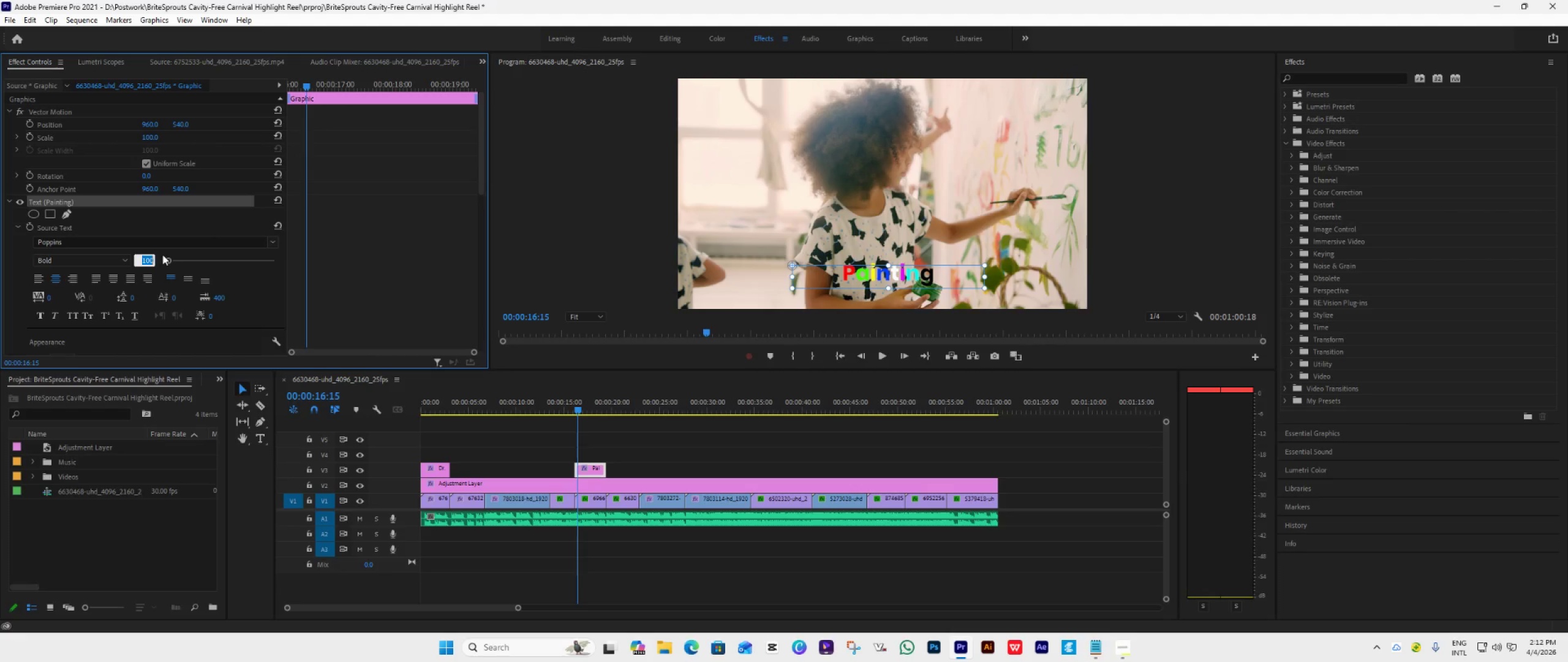 
type(130)
 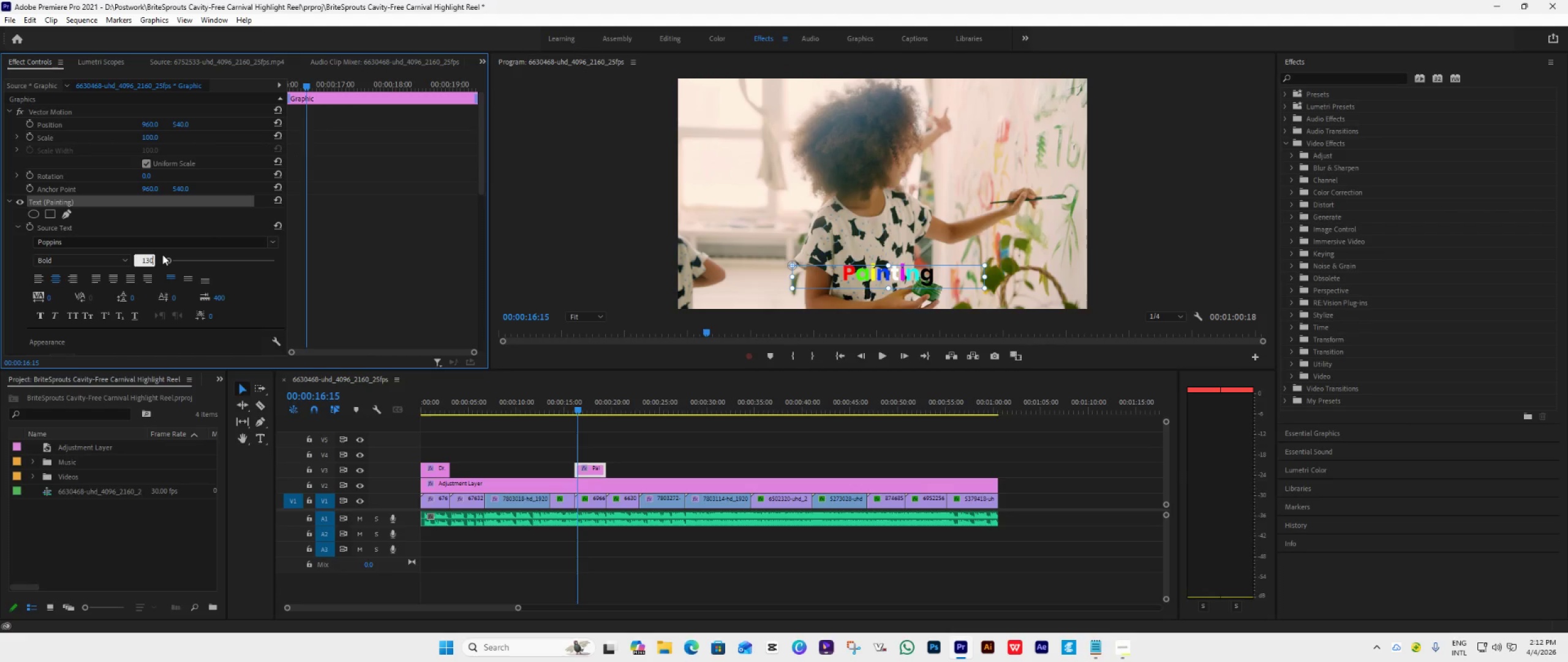 
key(Enter)
 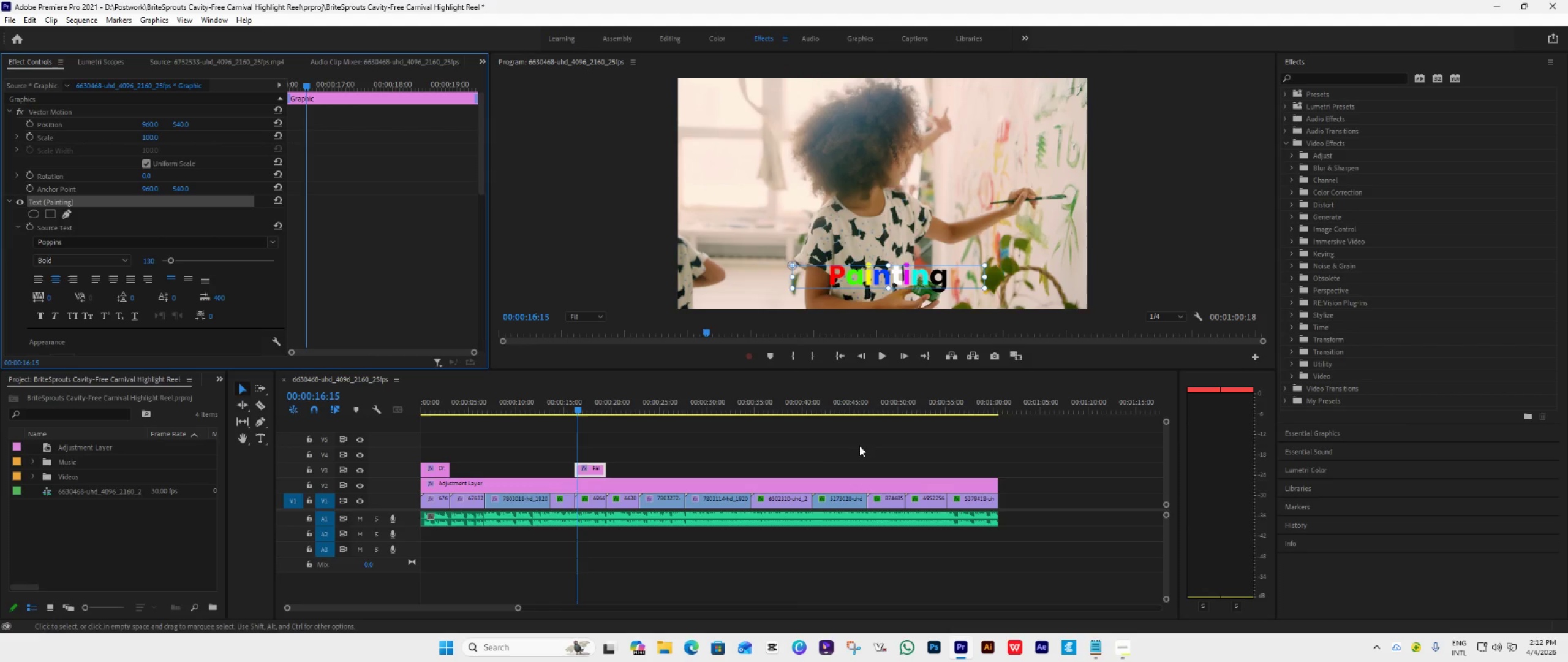 
wait(21.28)
 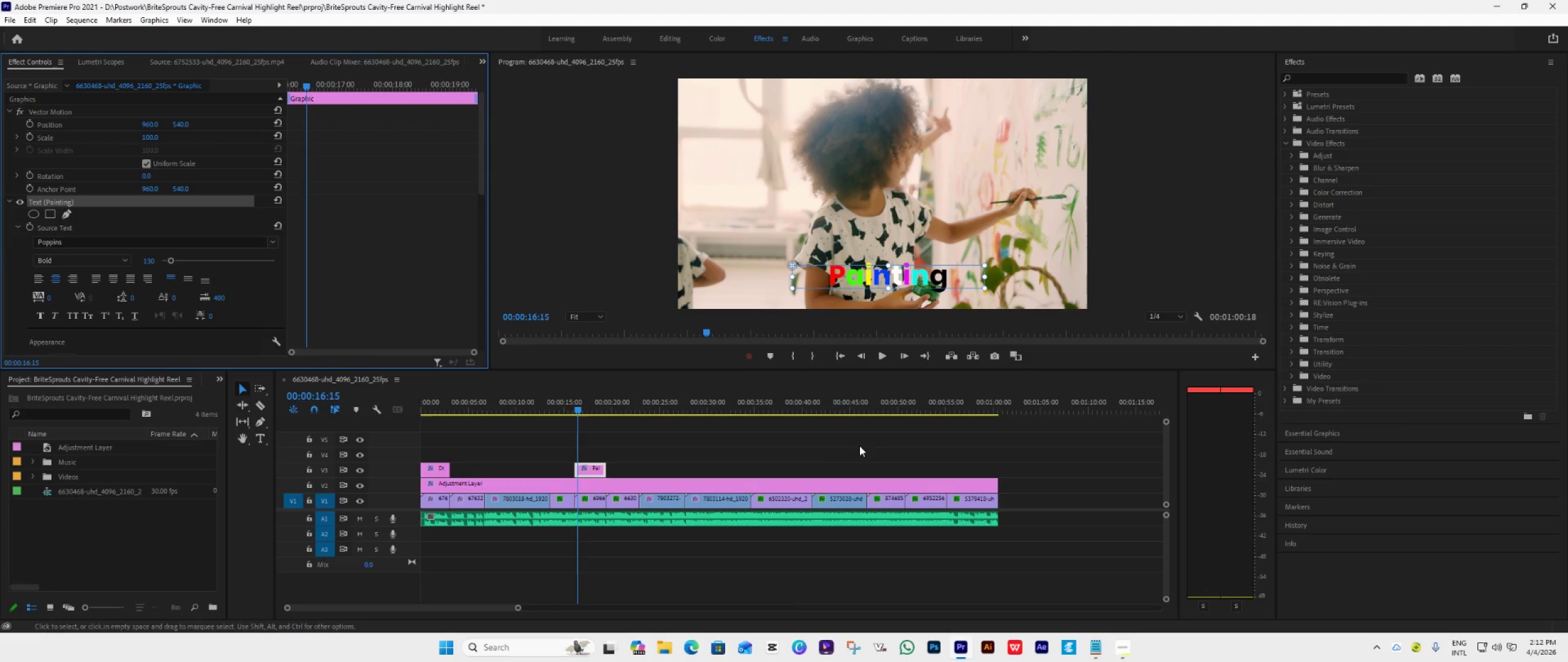 
type(crop)
 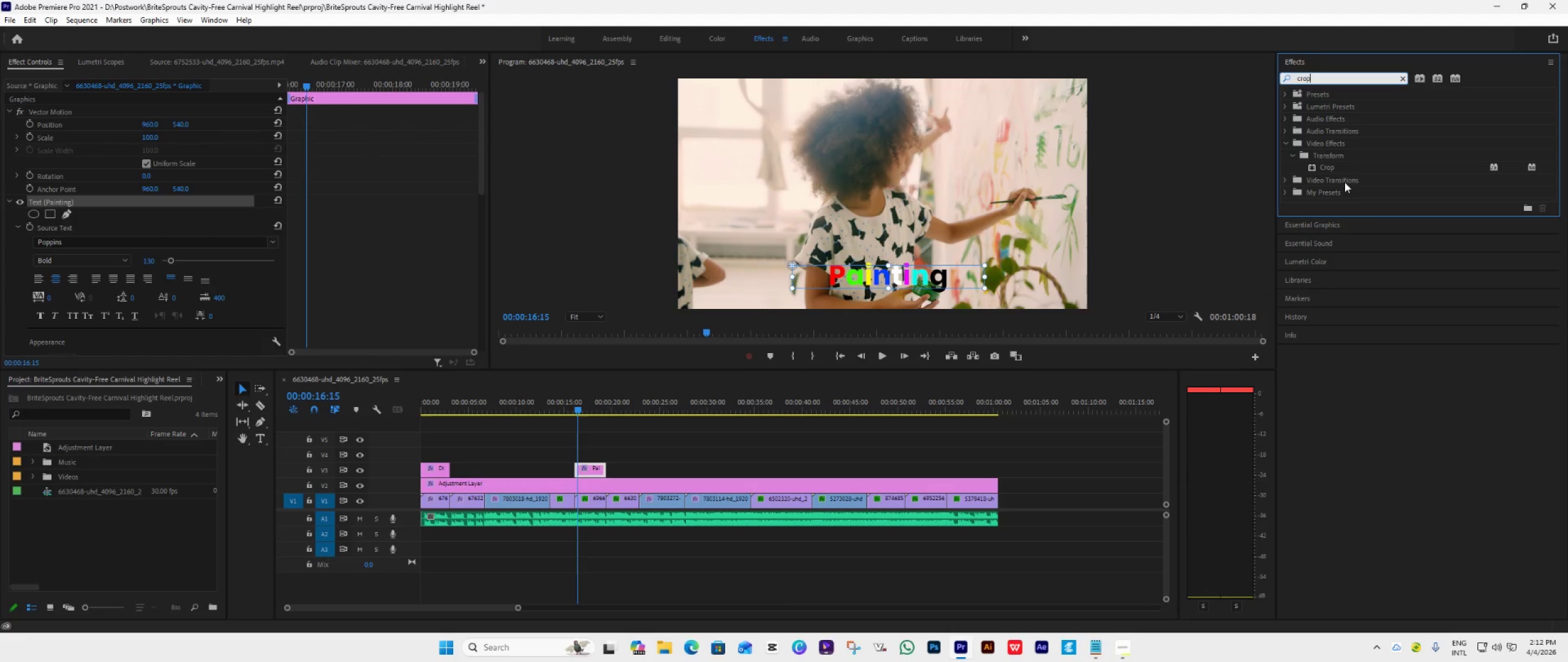 
left_click_drag(start_coordinate=[1341, 166], to_coordinate=[590, 470])
 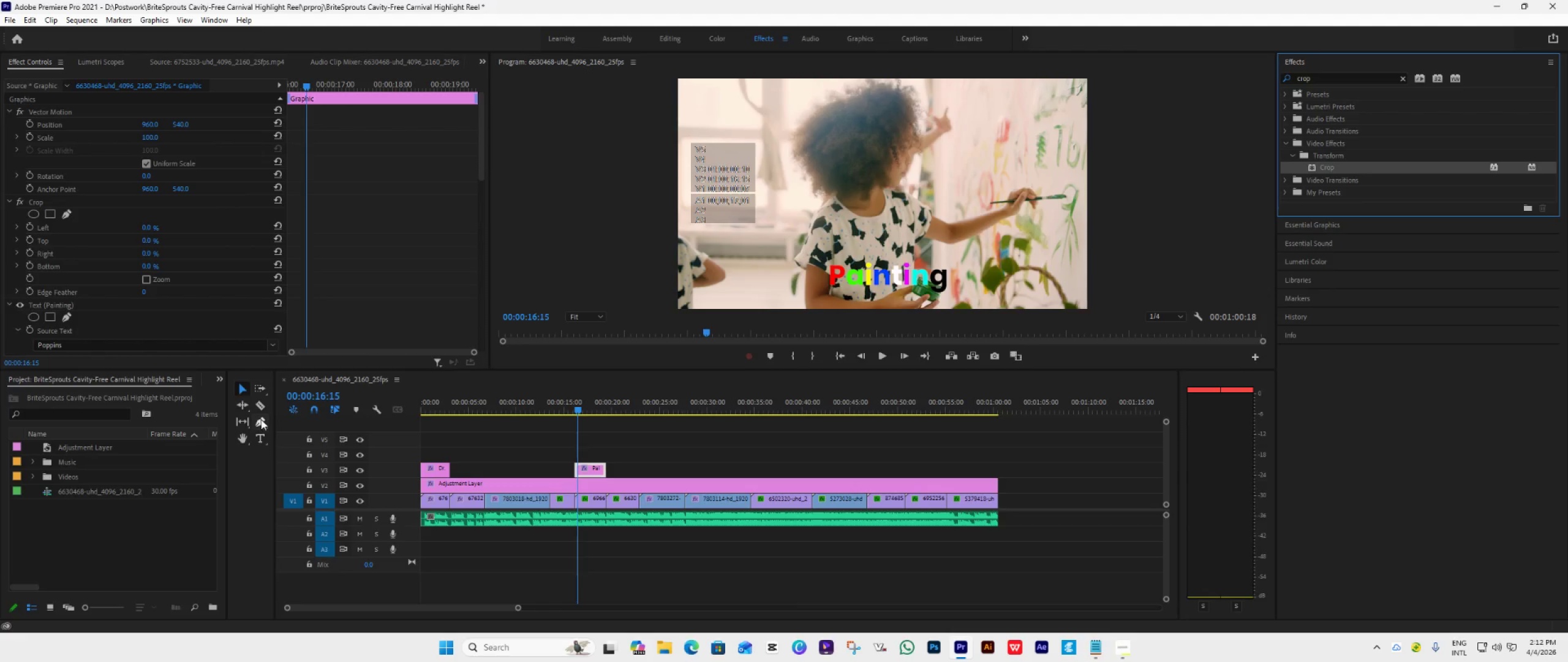 
scroll: coordinate [243, 311], scroll_direction: down, amount: 1.0
 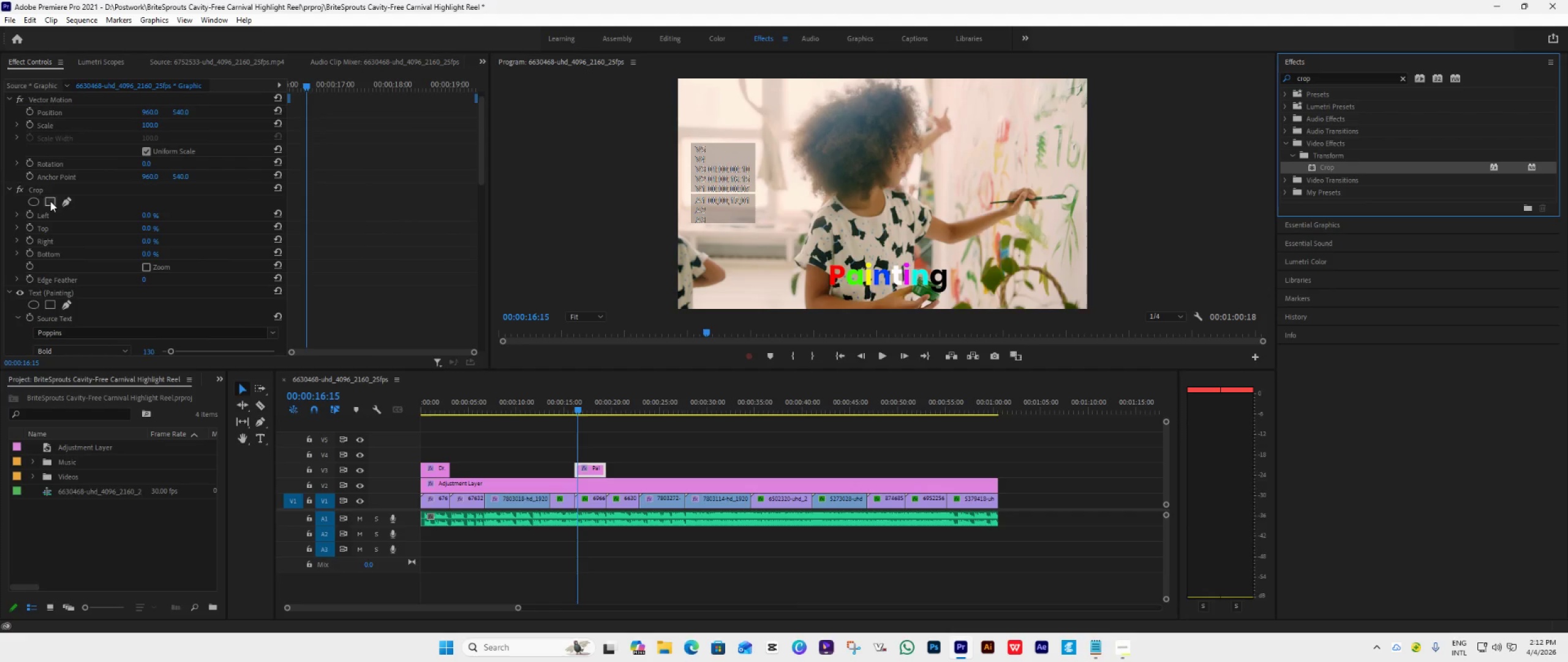 
left_click([50, 188])
 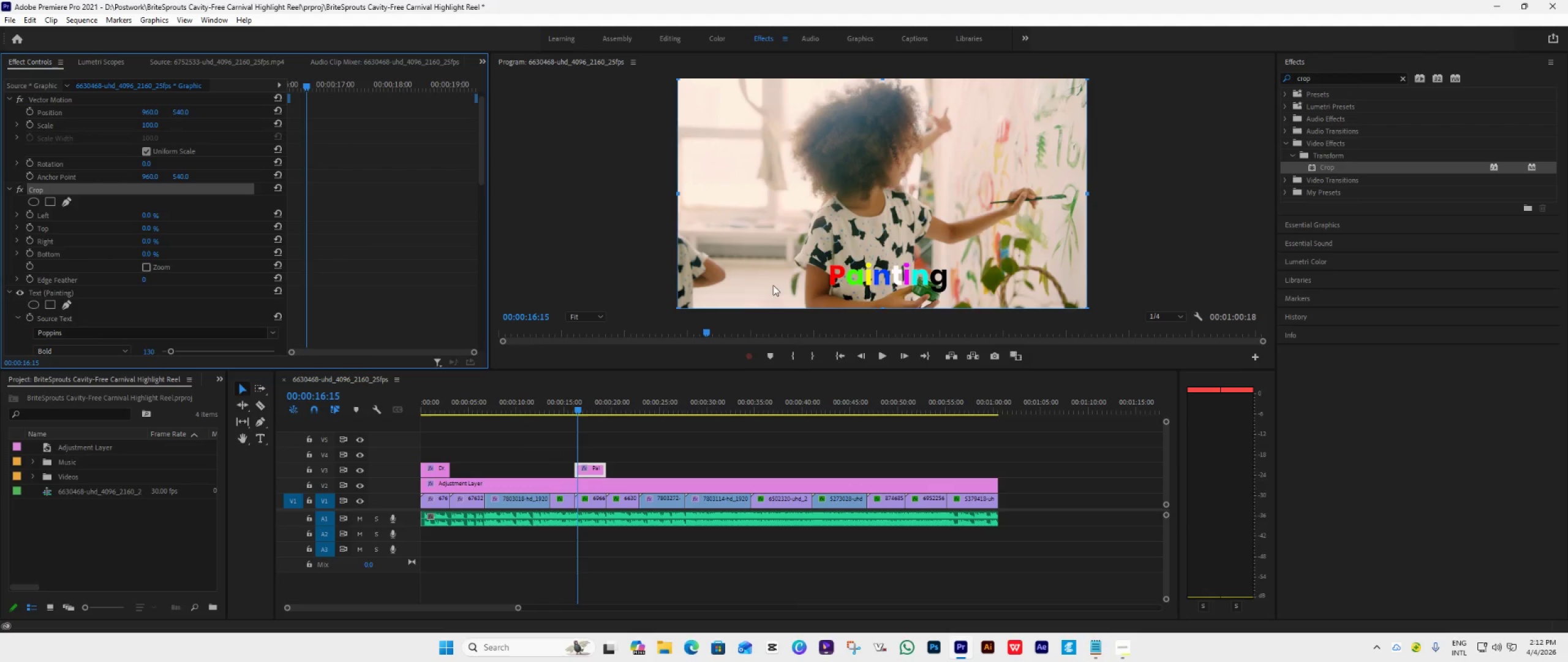 
left_click_drag(start_coordinate=[676, 195], to_coordinate=[826, 262])
 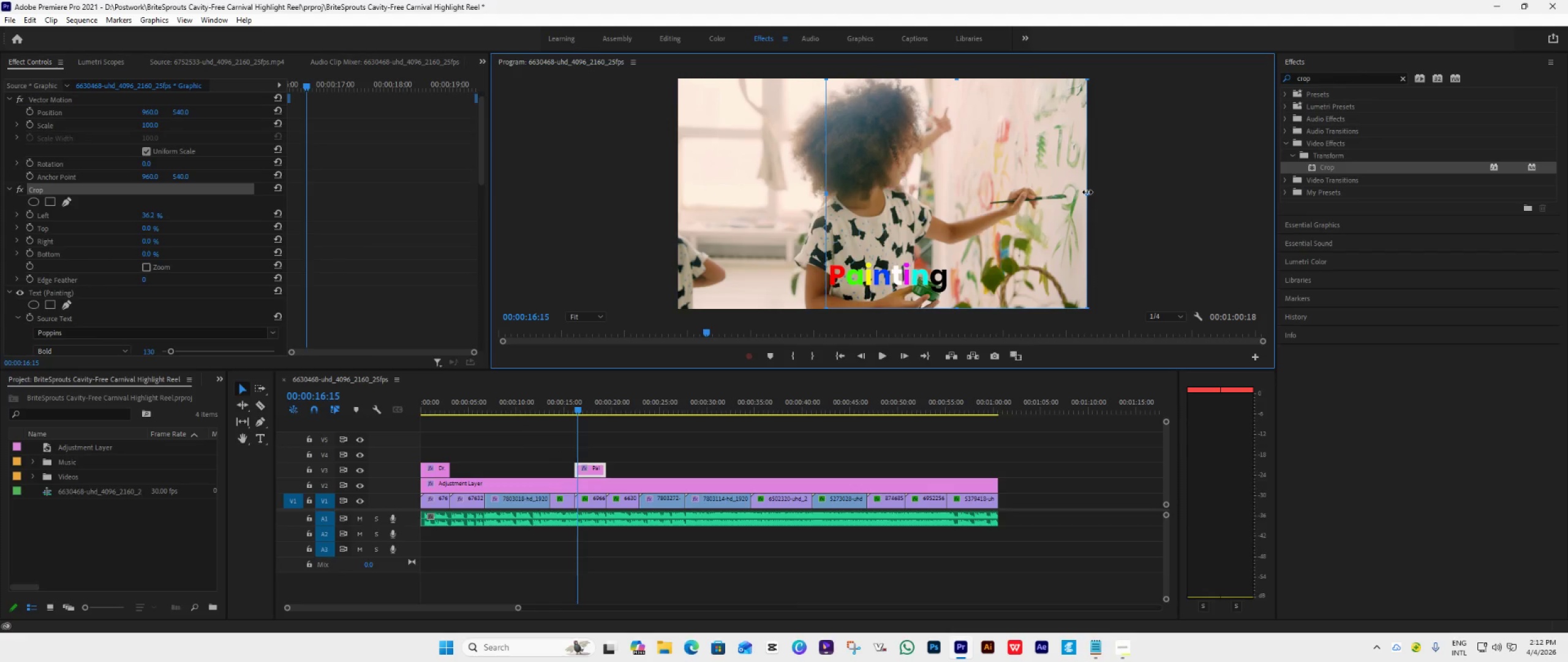 
left_click_drag(start_coordinate=[1087, 192], to_coordinate=[950, 224])
 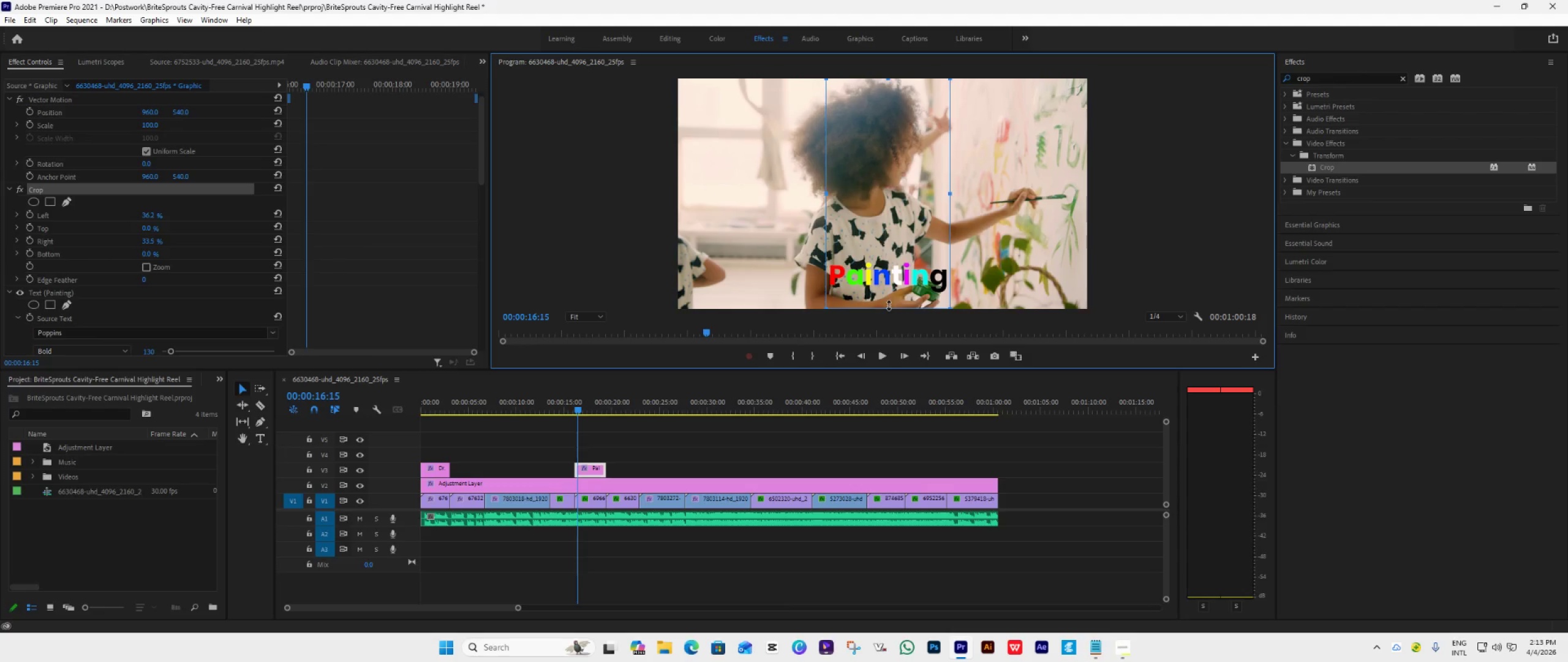 
left_click_drag(start_coordinate=[889, 305], to_coordinate=[893, 296])
 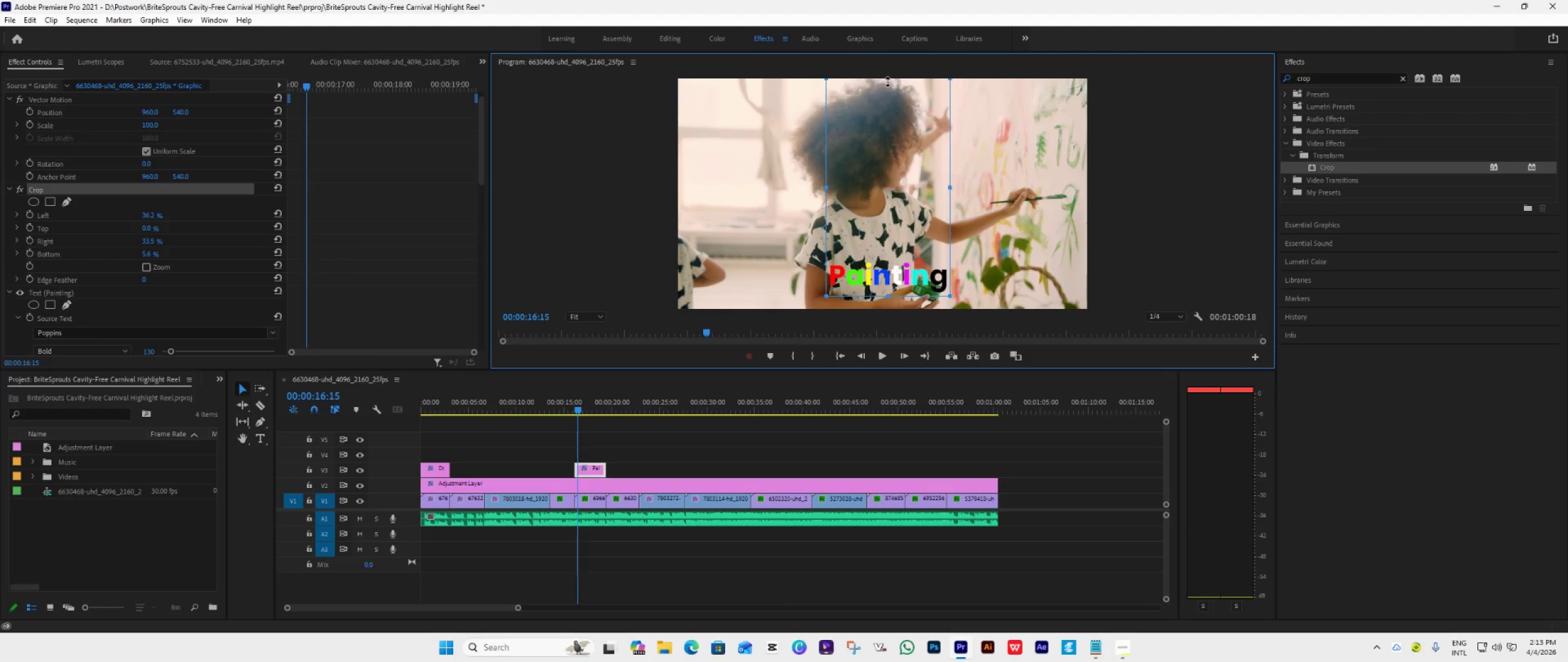 
left_click_drag(start_coordinate=[888, 82], to_coordinate=[894, 260])
 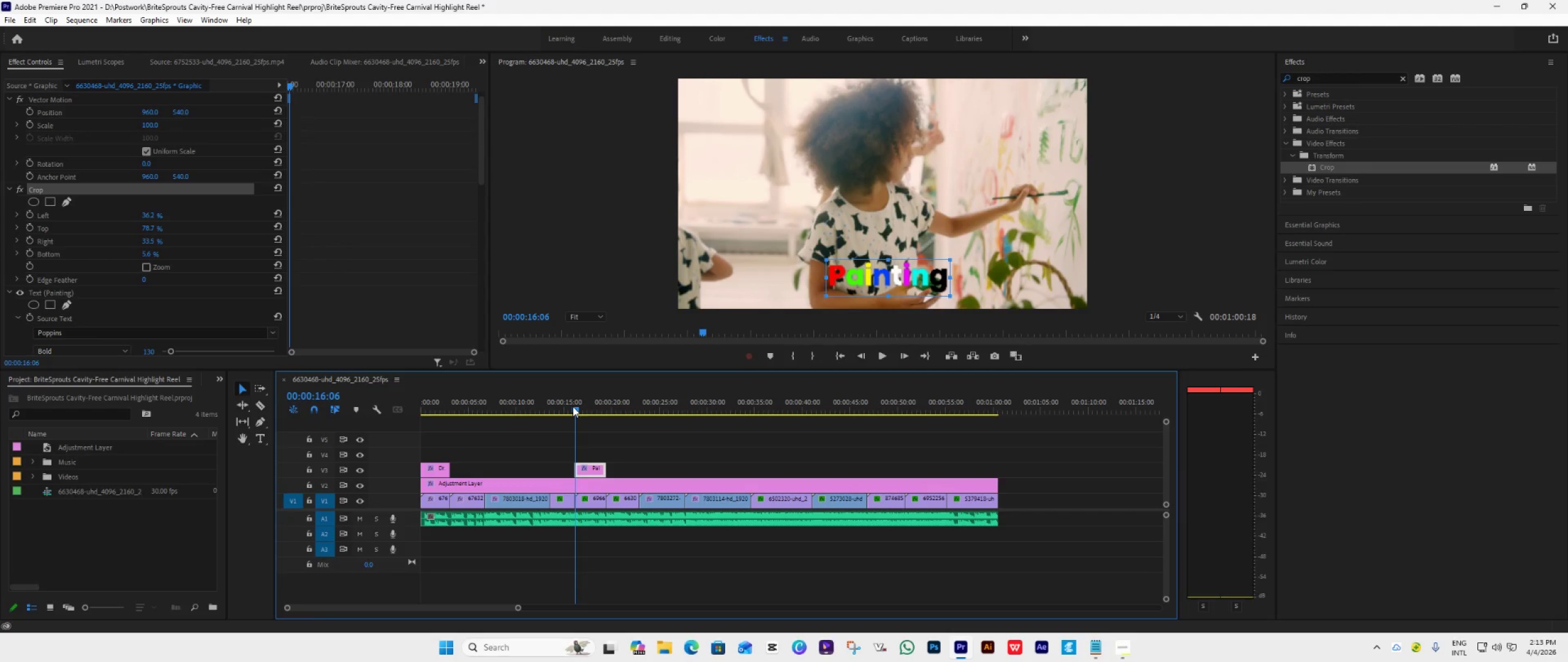 
wait(8.73)
 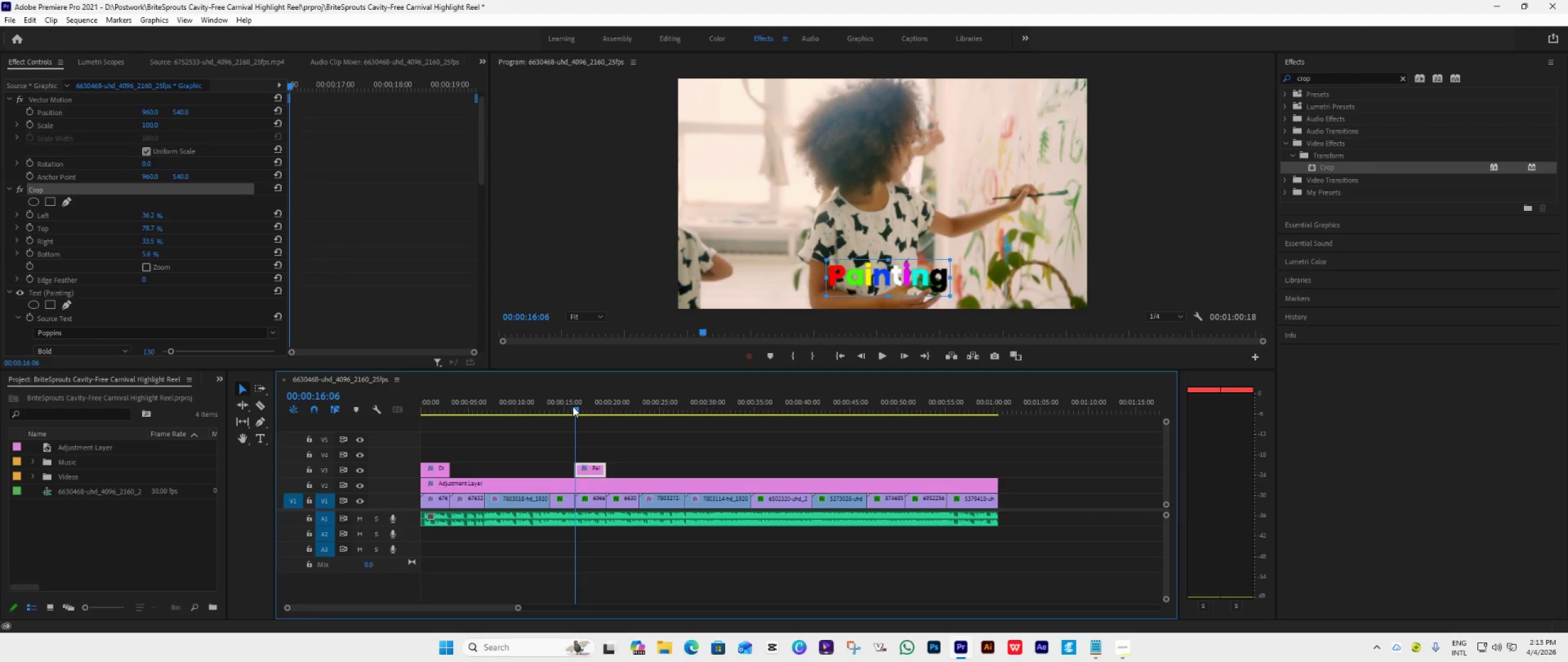 
scroll: coordinate [230, 305], scroll_direction: down, amount: 27.0
 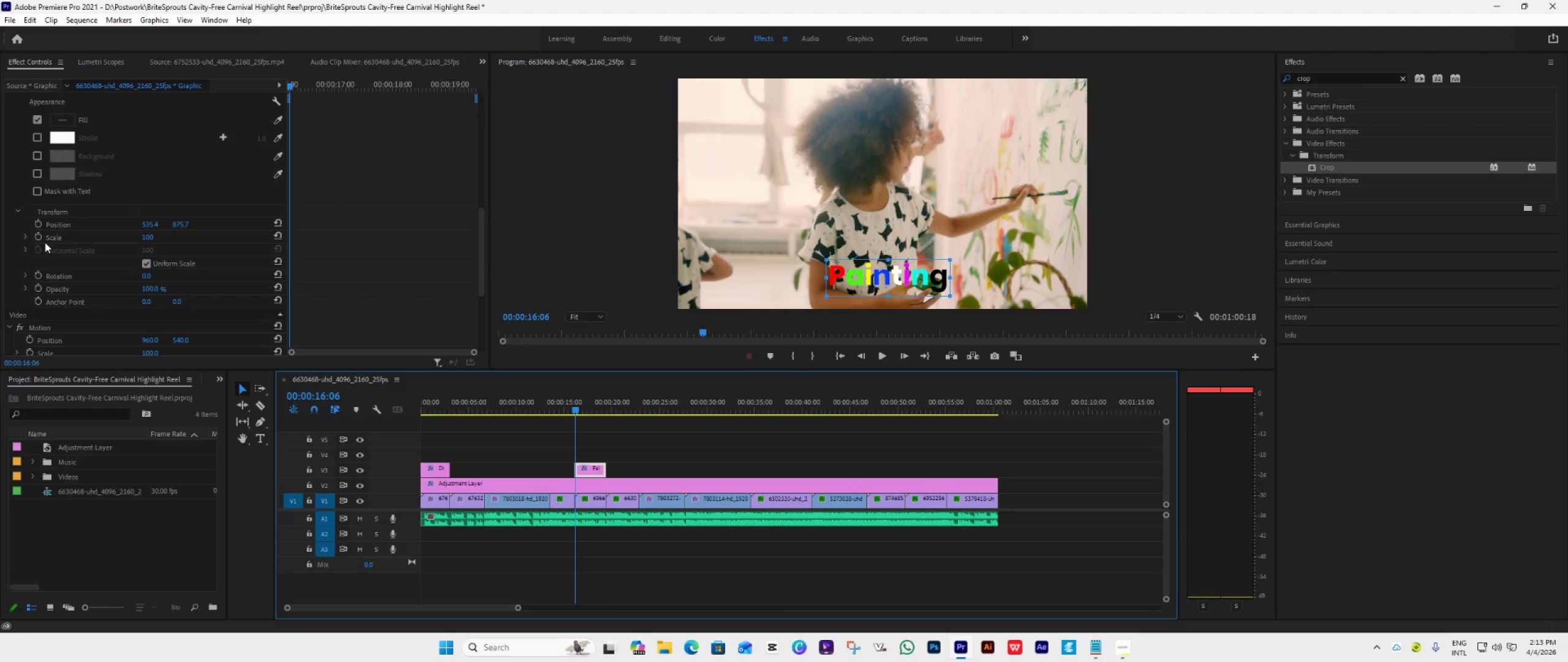 
left_click([37, 223])
 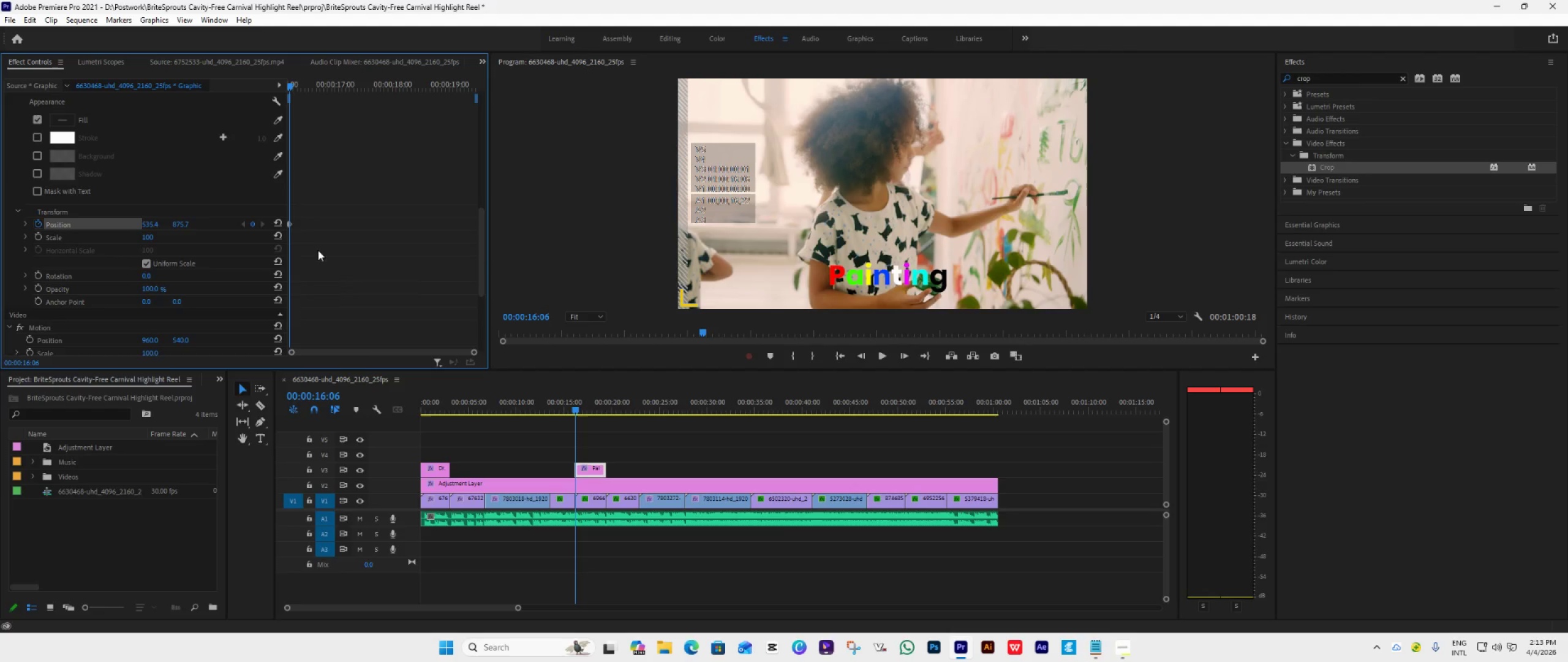 
left_click_drag(start_coordinate=[289, 224], to_coordinate=[306, 230])
 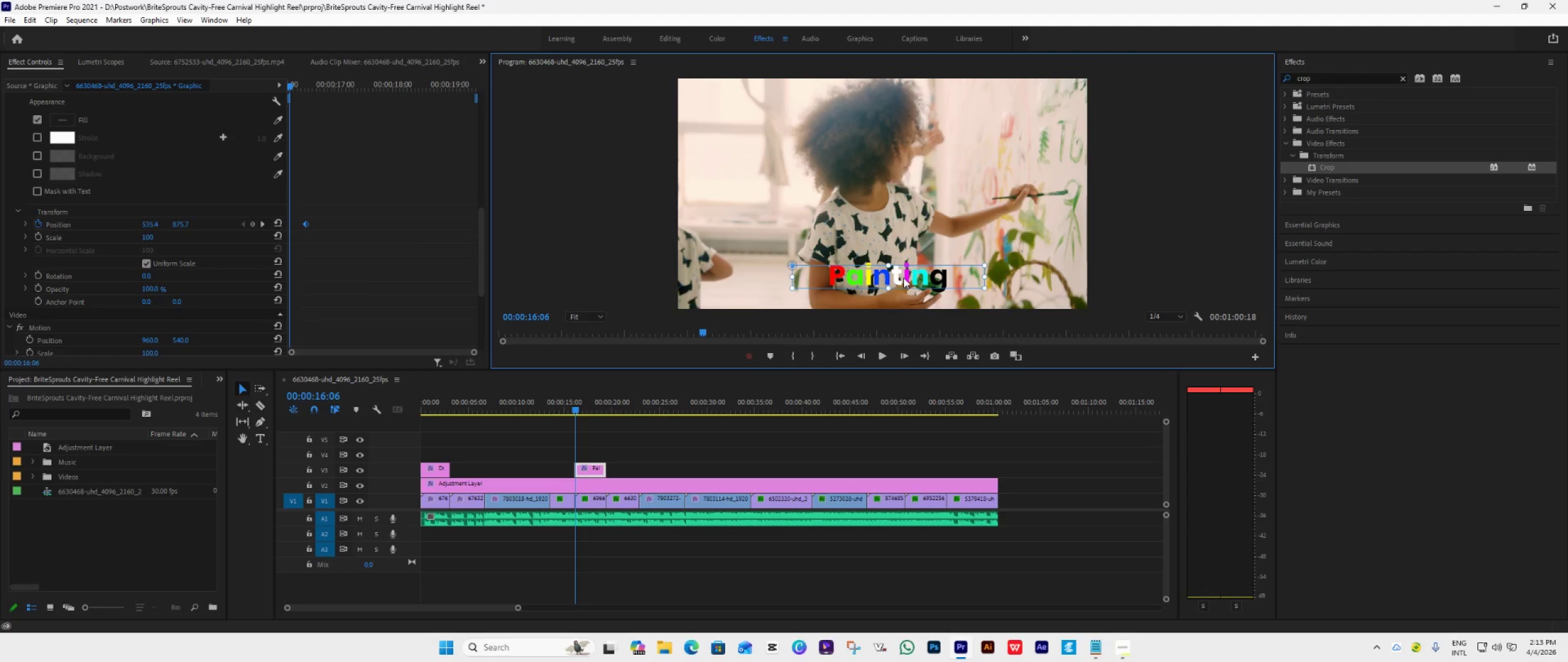 
left_click([903, 278])
 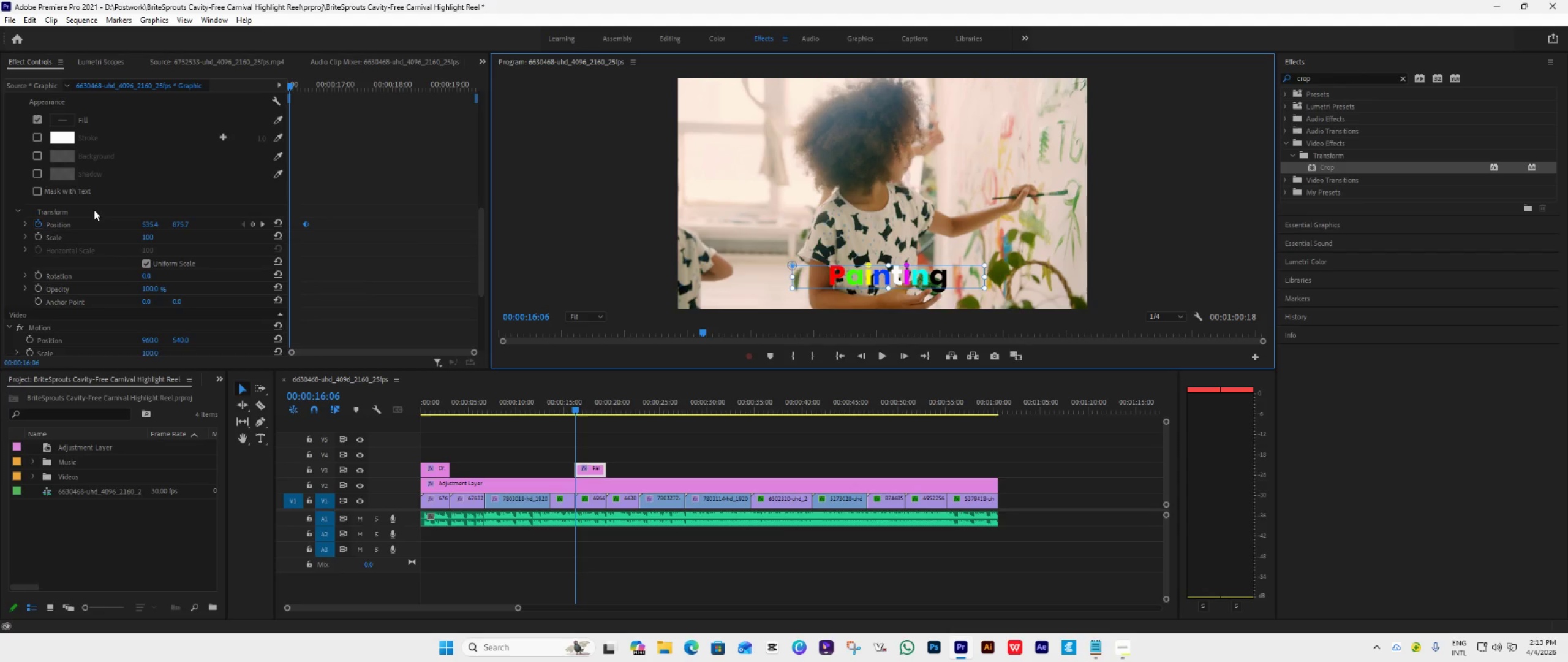 
left_click([94, 210])
 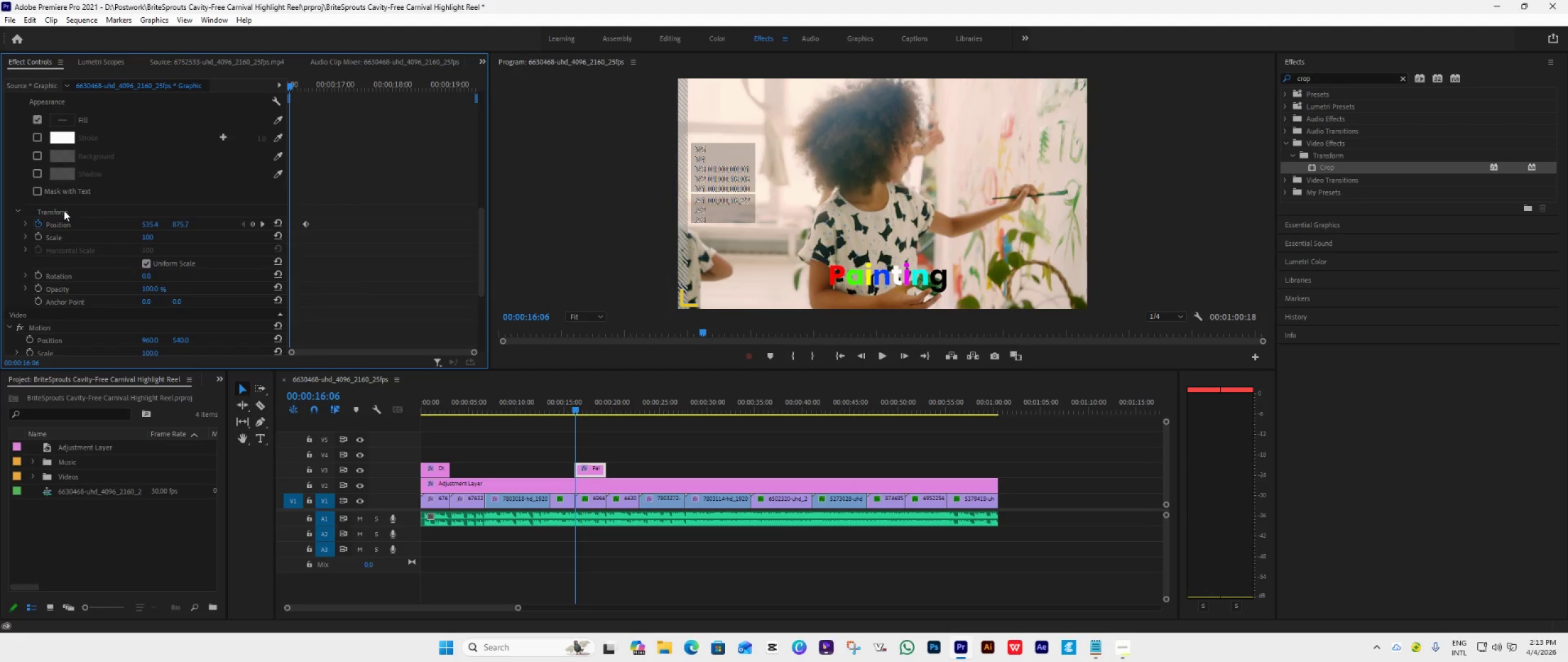 
left_click([79, 215])
 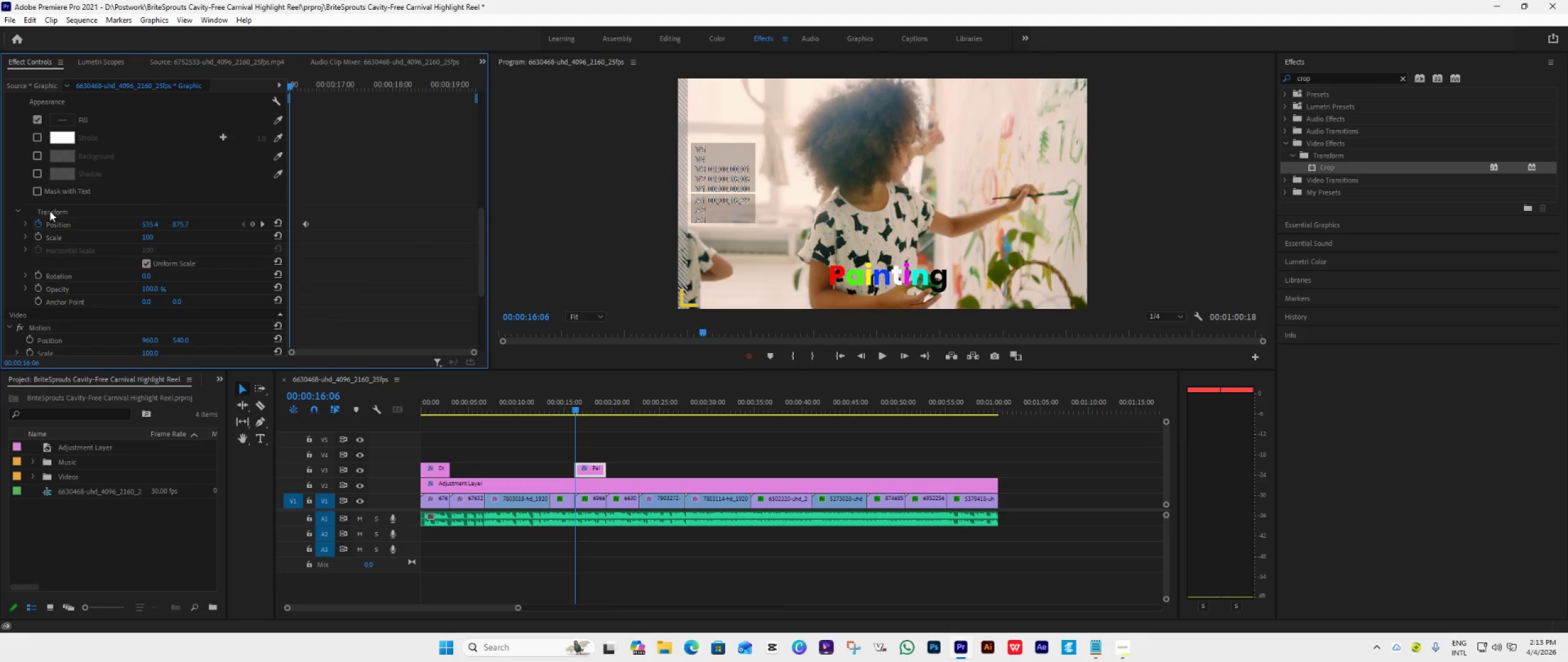 
left_click([50, 211])
 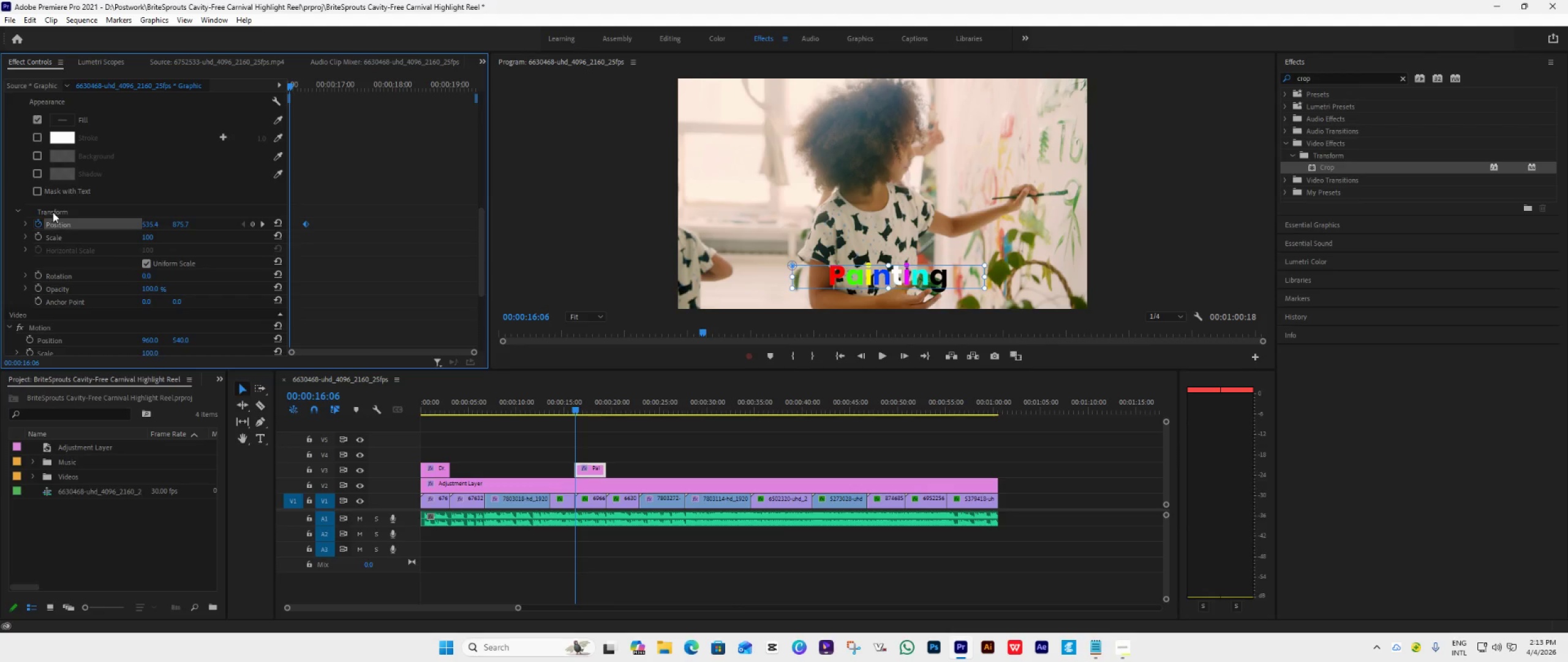 
double_click([51, 208])
 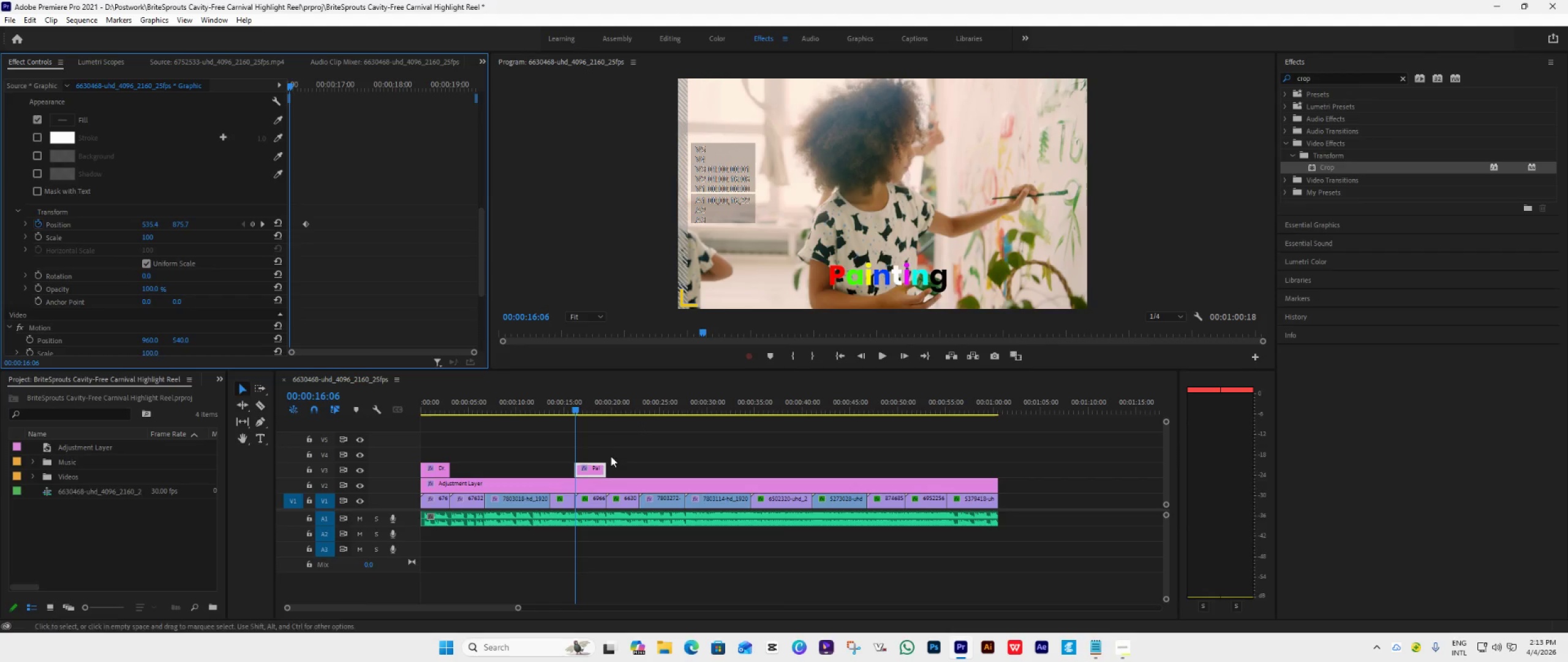 
double_click([875, 275])
 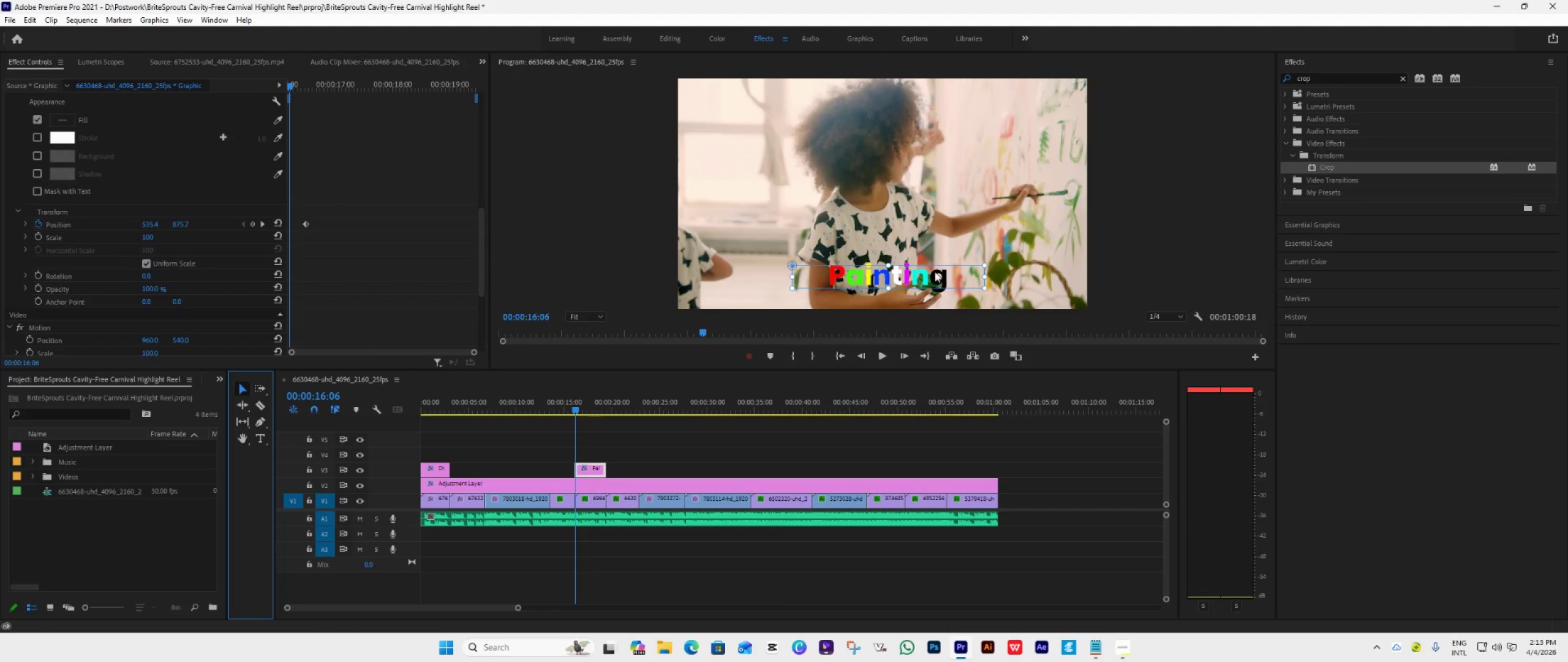 
left_click_drag(start_coordinate=[913, 270], to_coordinate=[785, 276])
 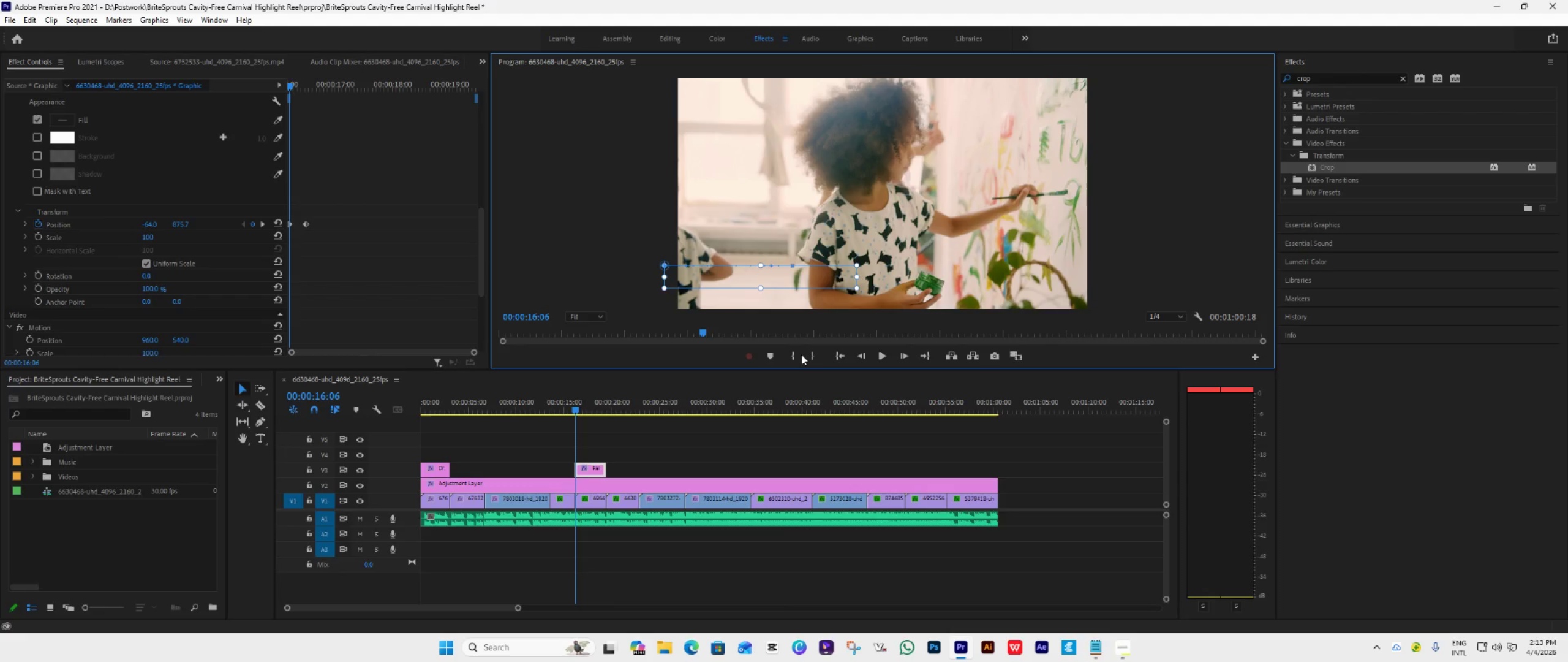 
hold_key(key=ShiftLeft, duration=1.54)
 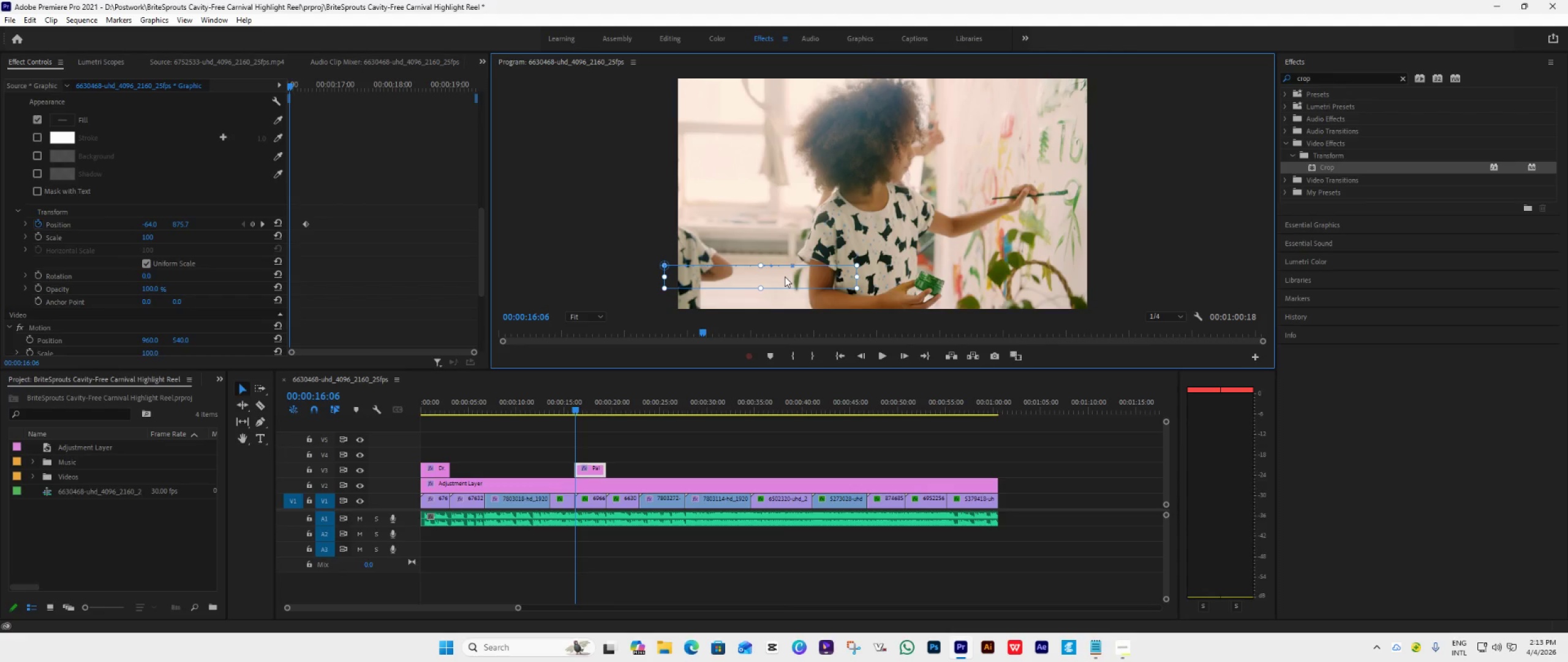 
hold_key(key=ShiftLeft, duration=0.7)
 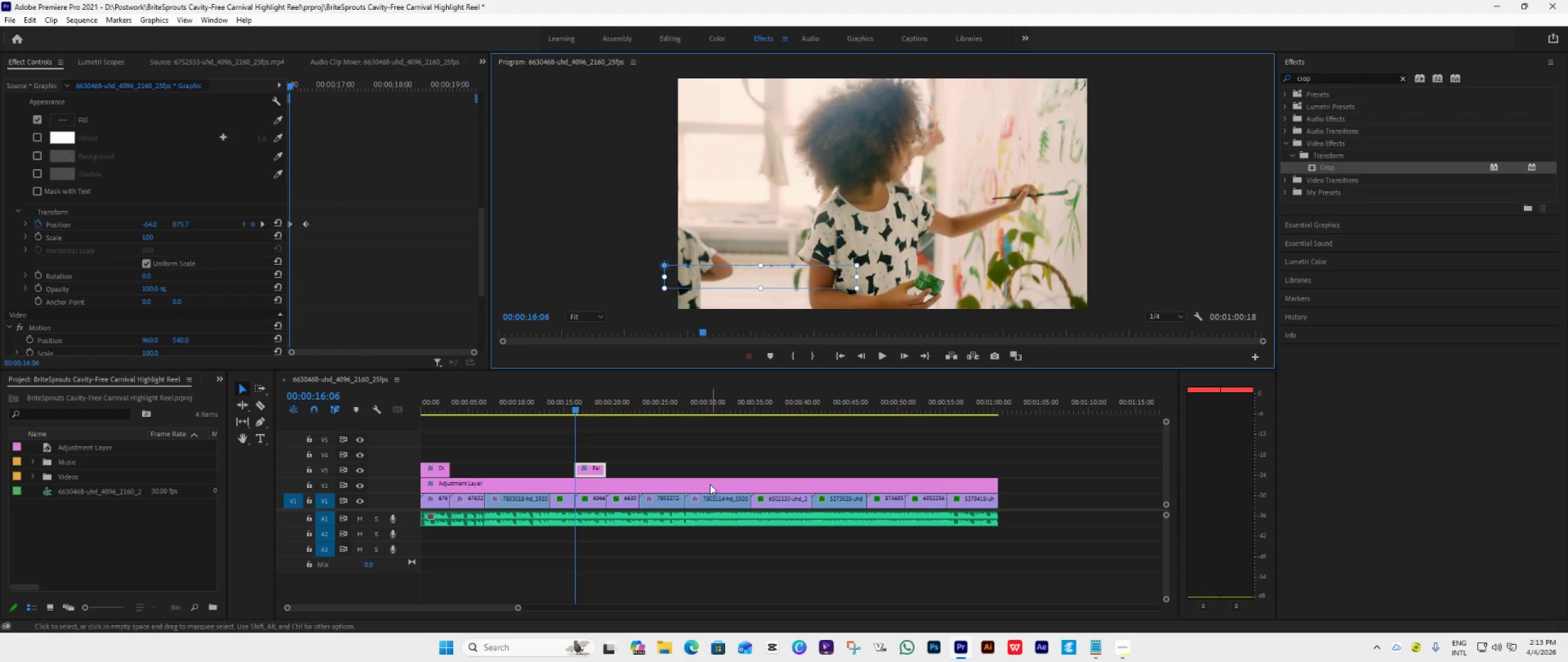 
key(Space)
 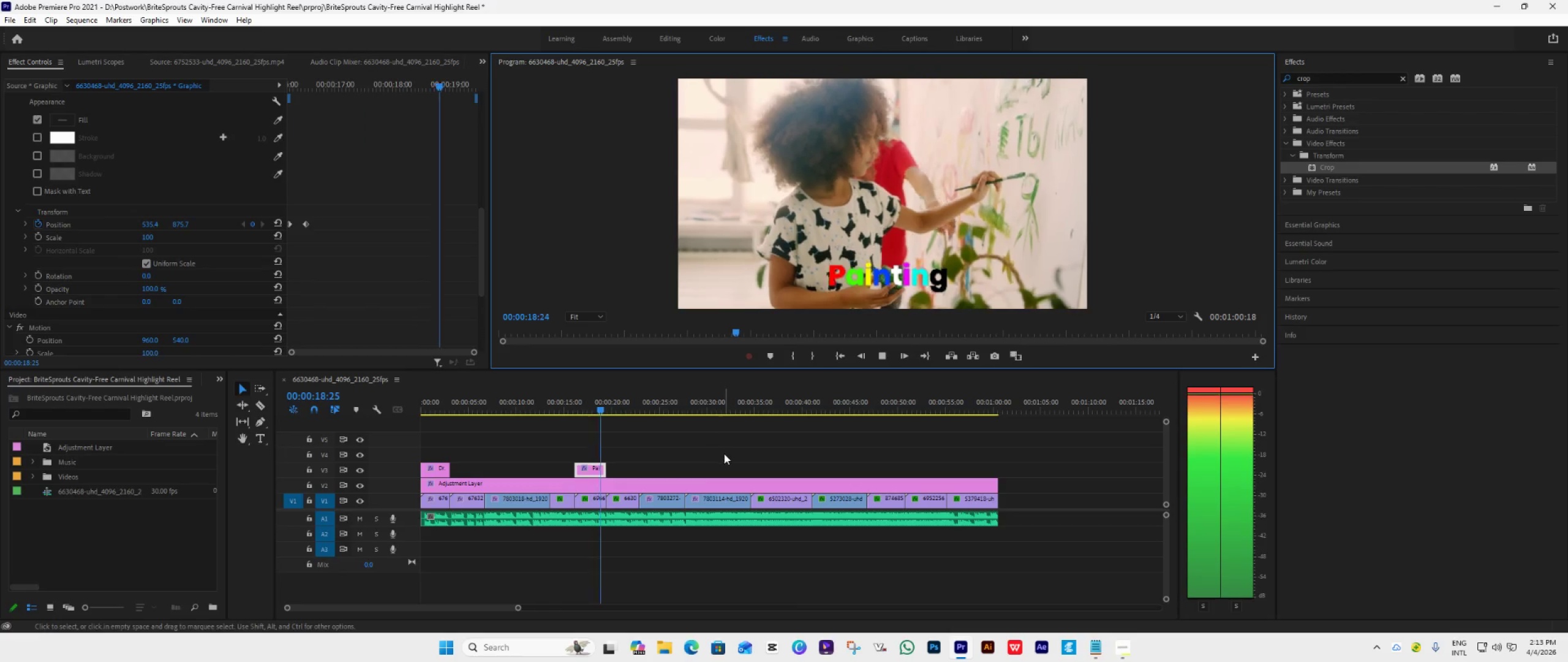 
key(Space)
 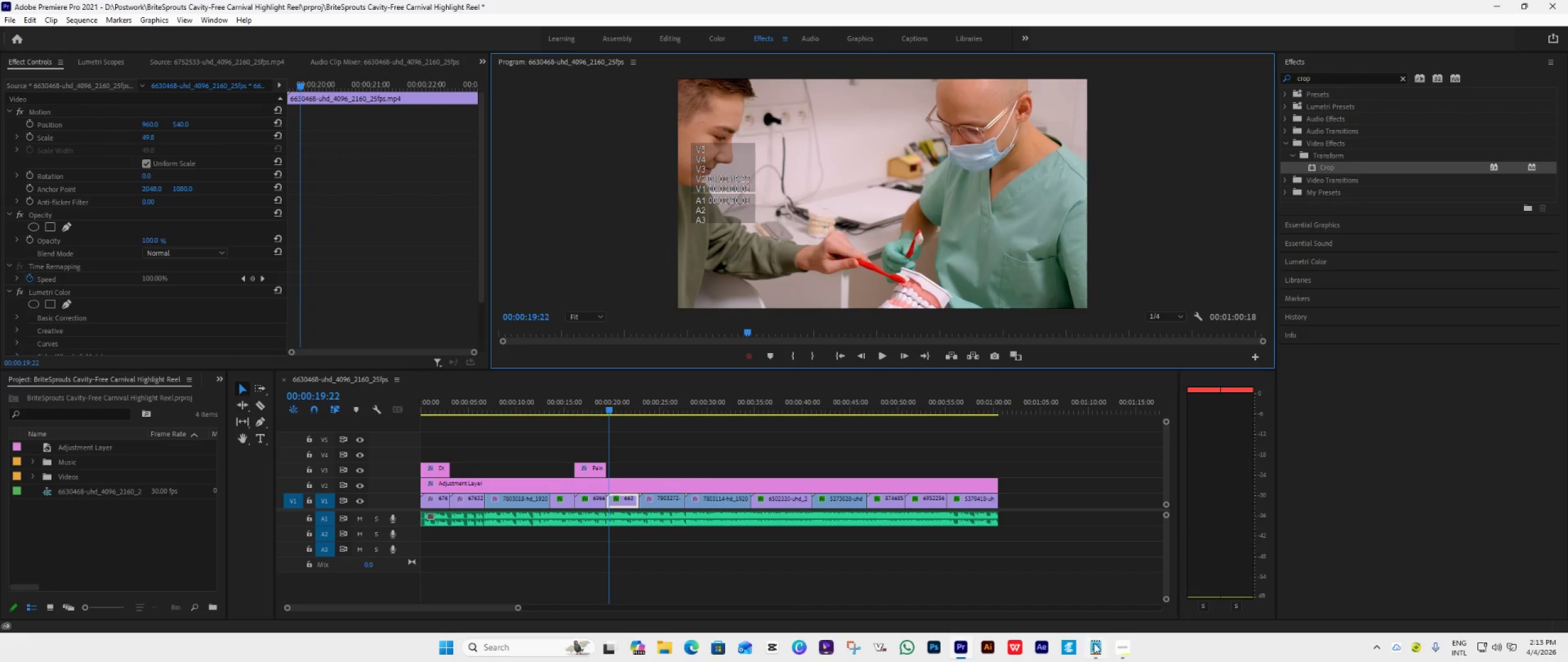 
left_click([1115, 645])